 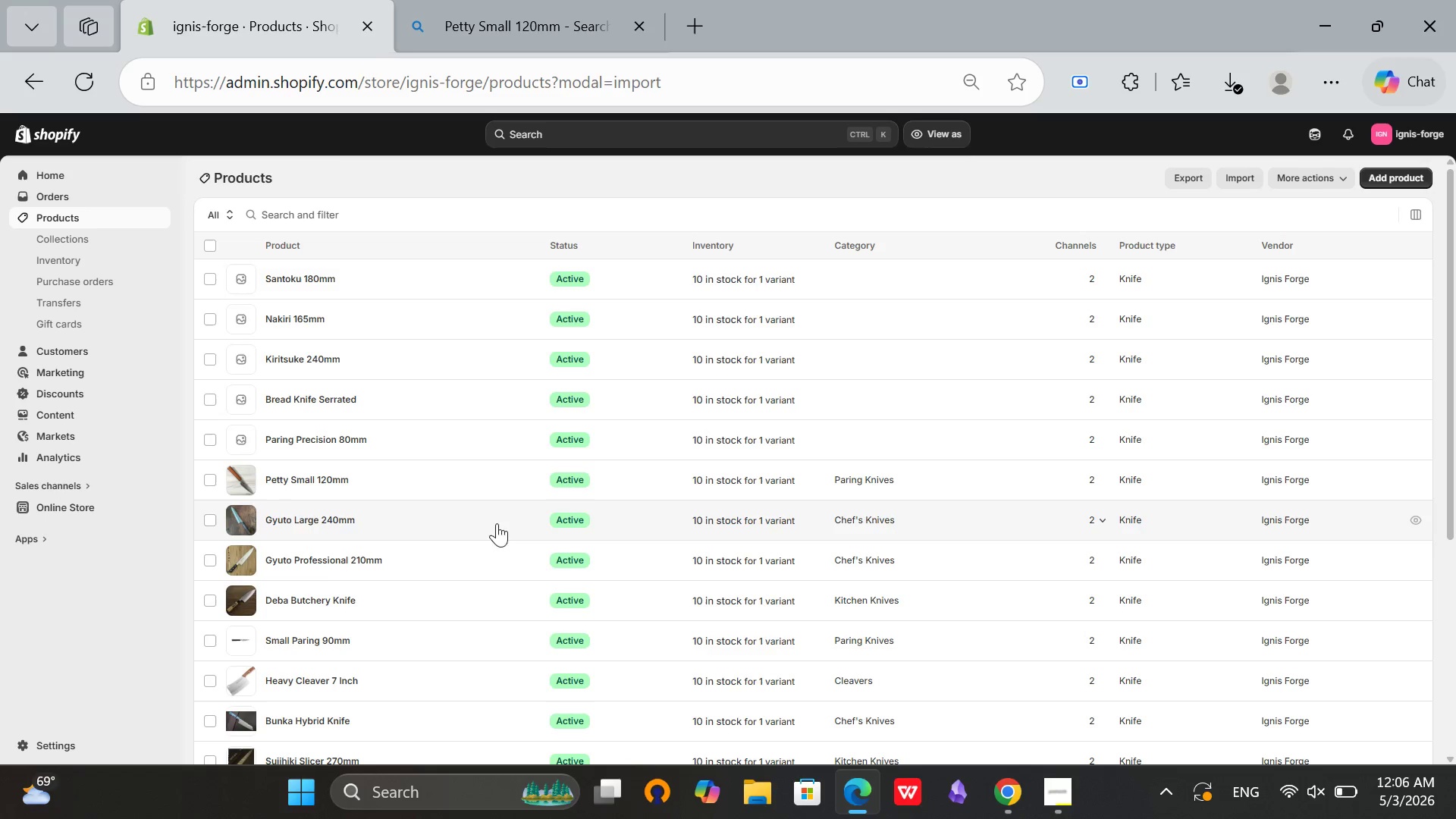 
left_click([310, 437])
 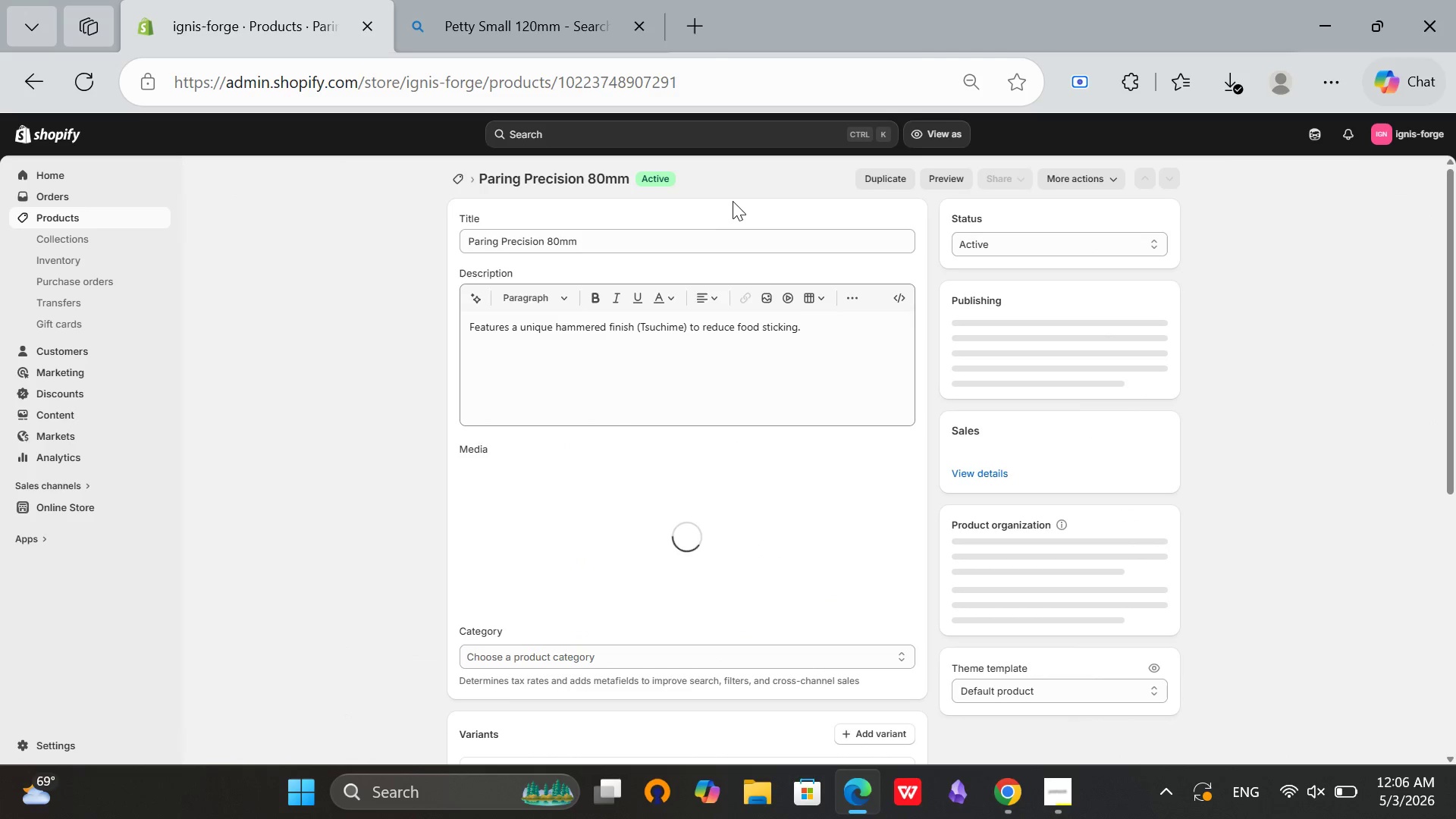 
left_click([595, 240])
 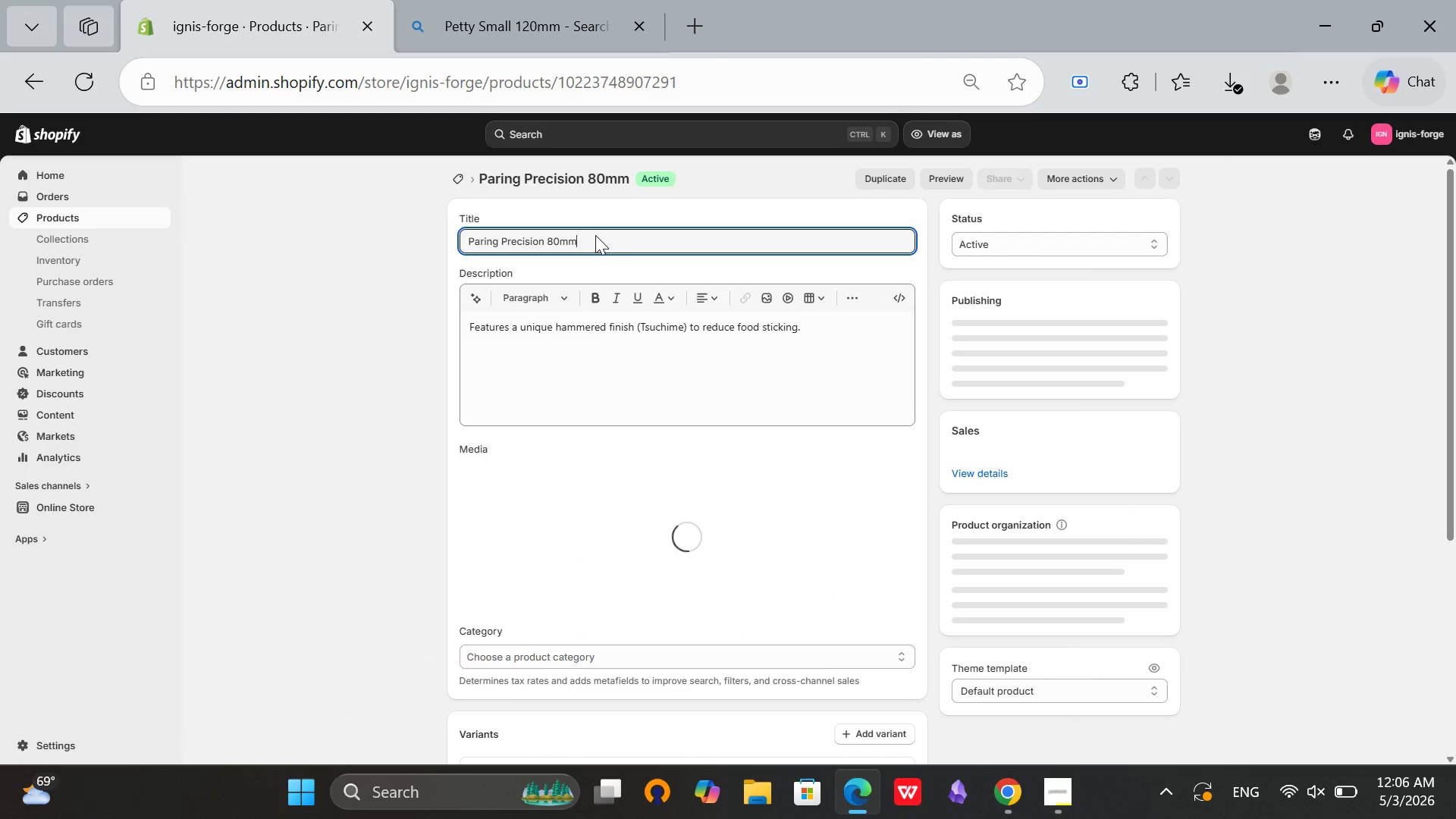 
key(Control+A)
 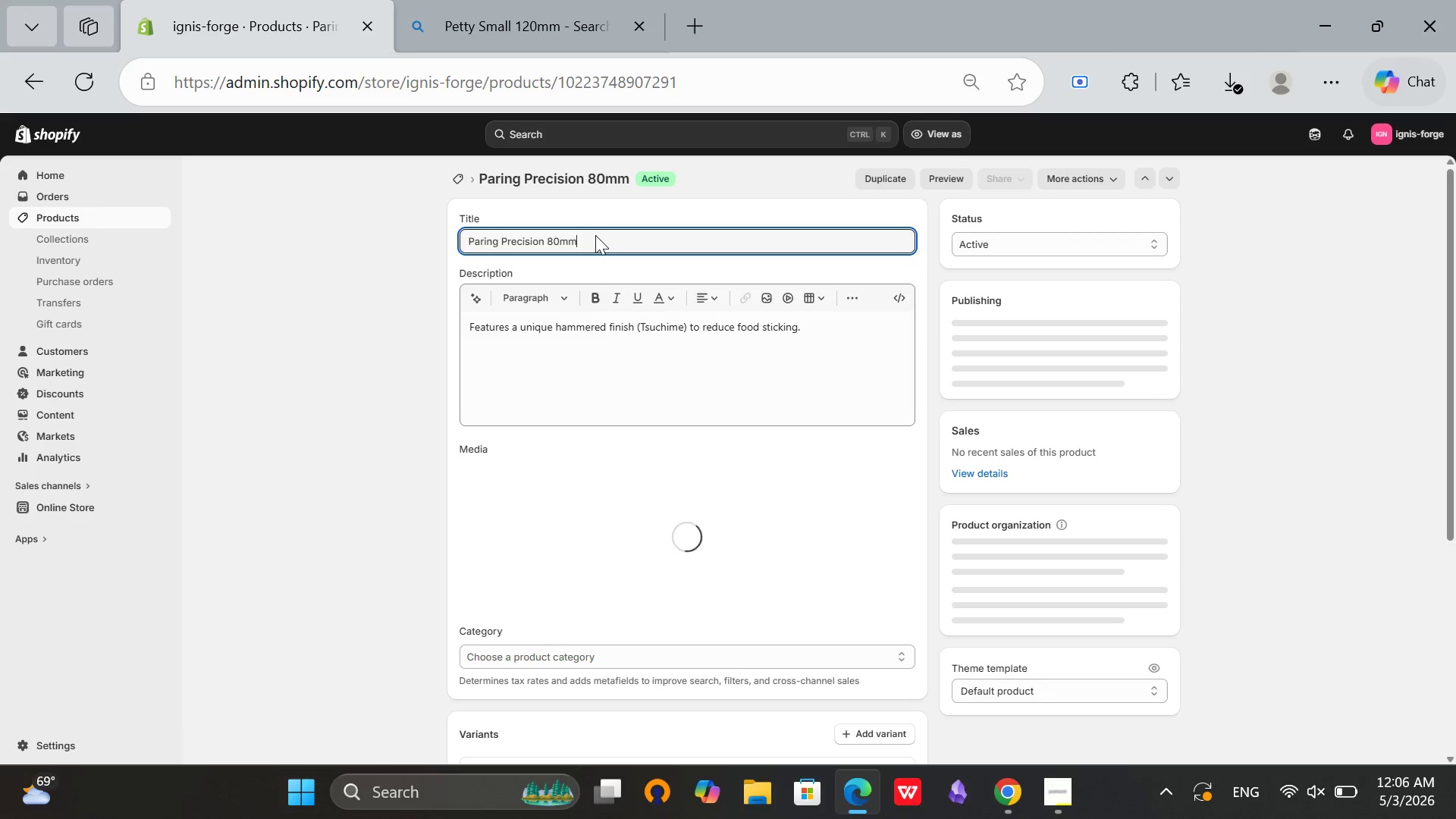 
key(Control+C)
 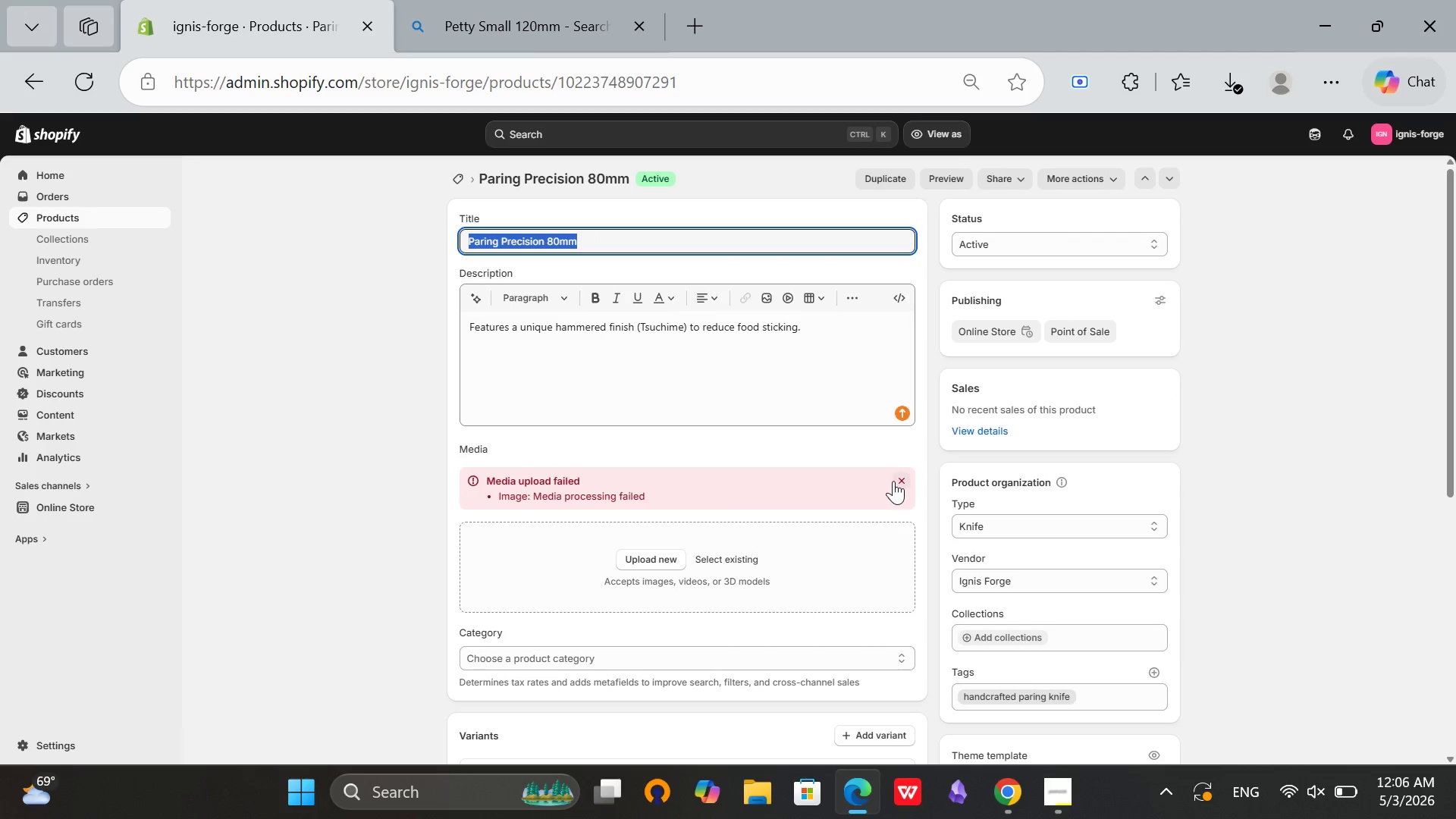 
left_click([902, 479])
 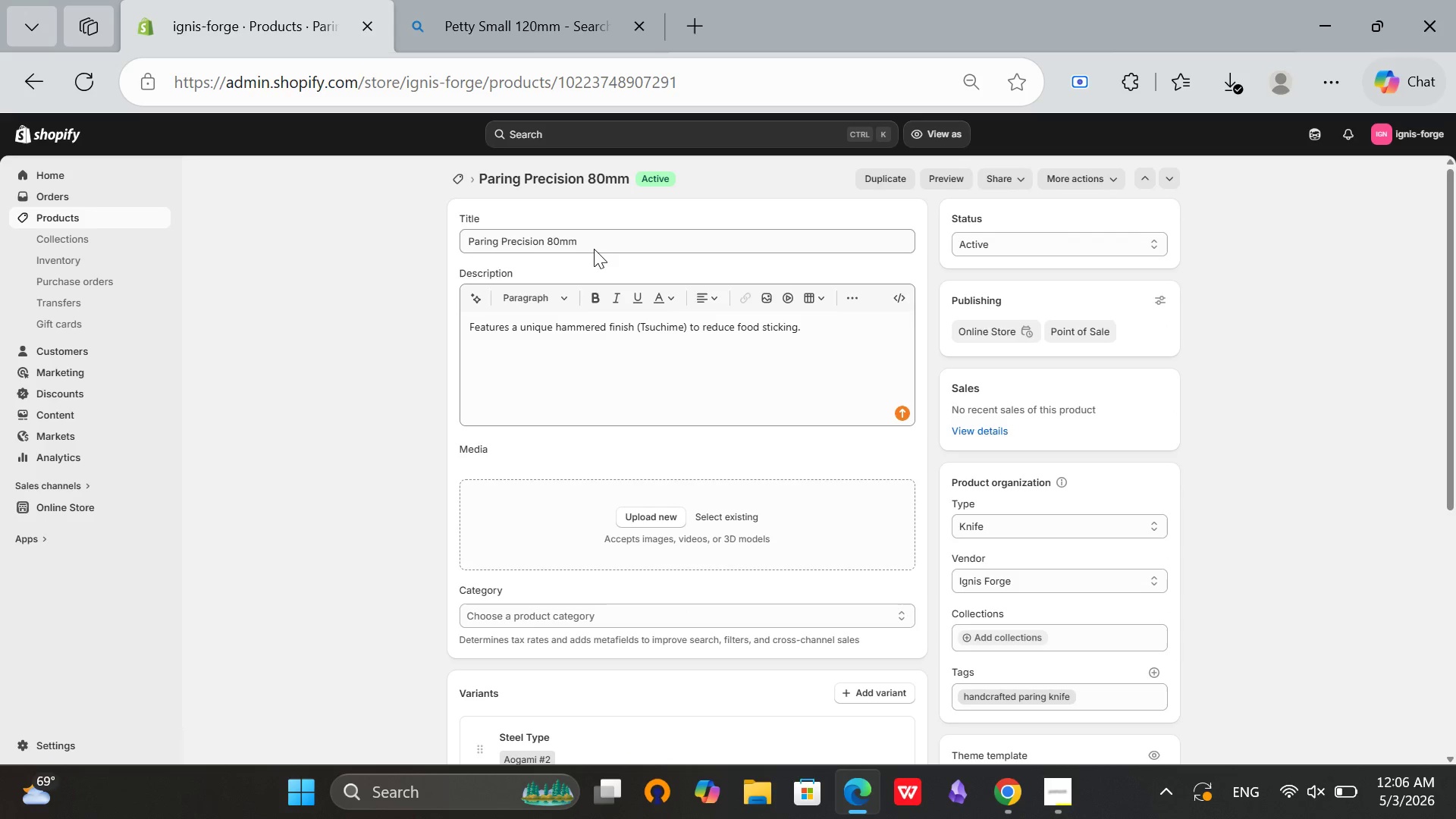 
left_click([594, 249])
 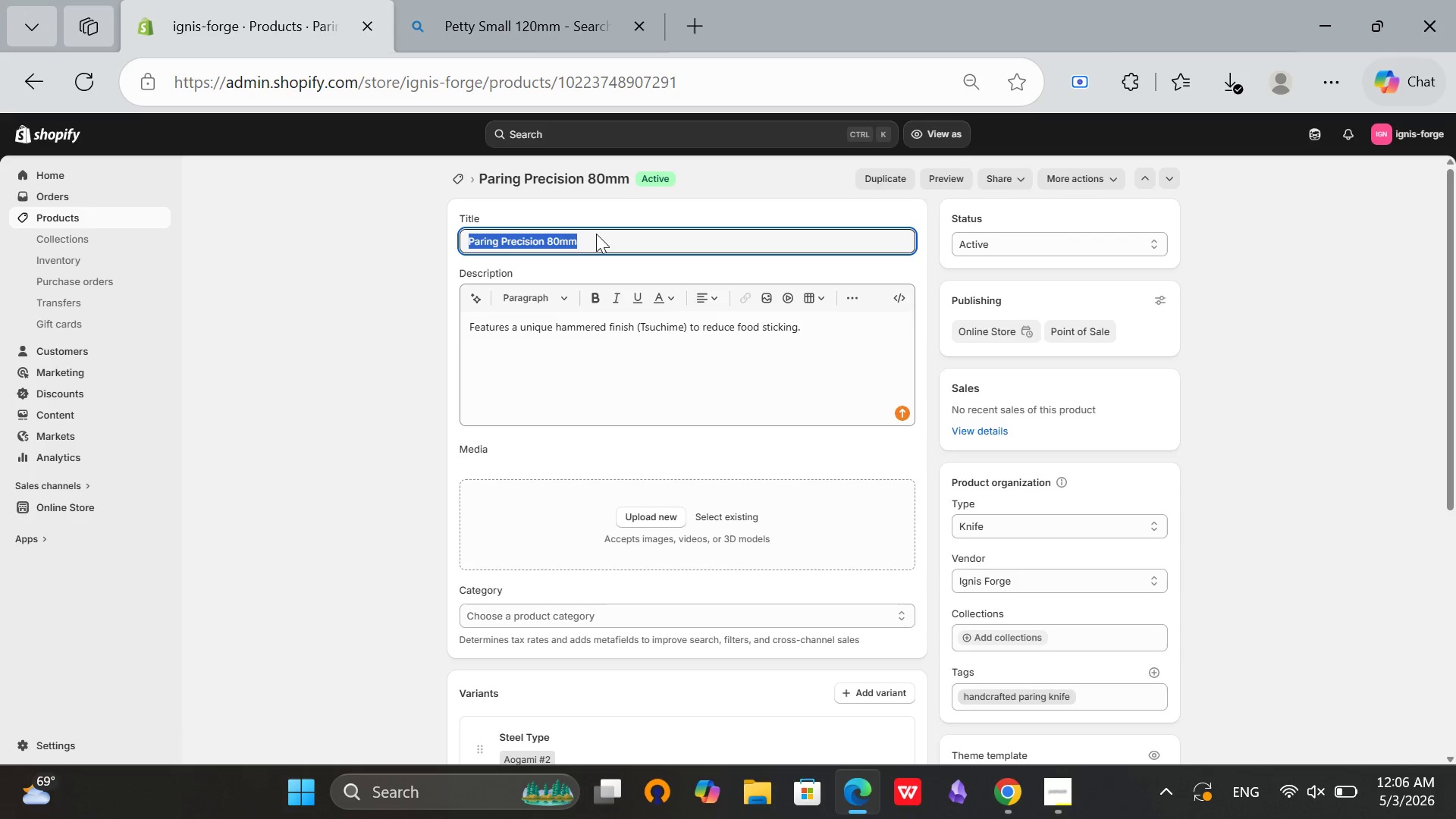 
left_click([596, 234])
 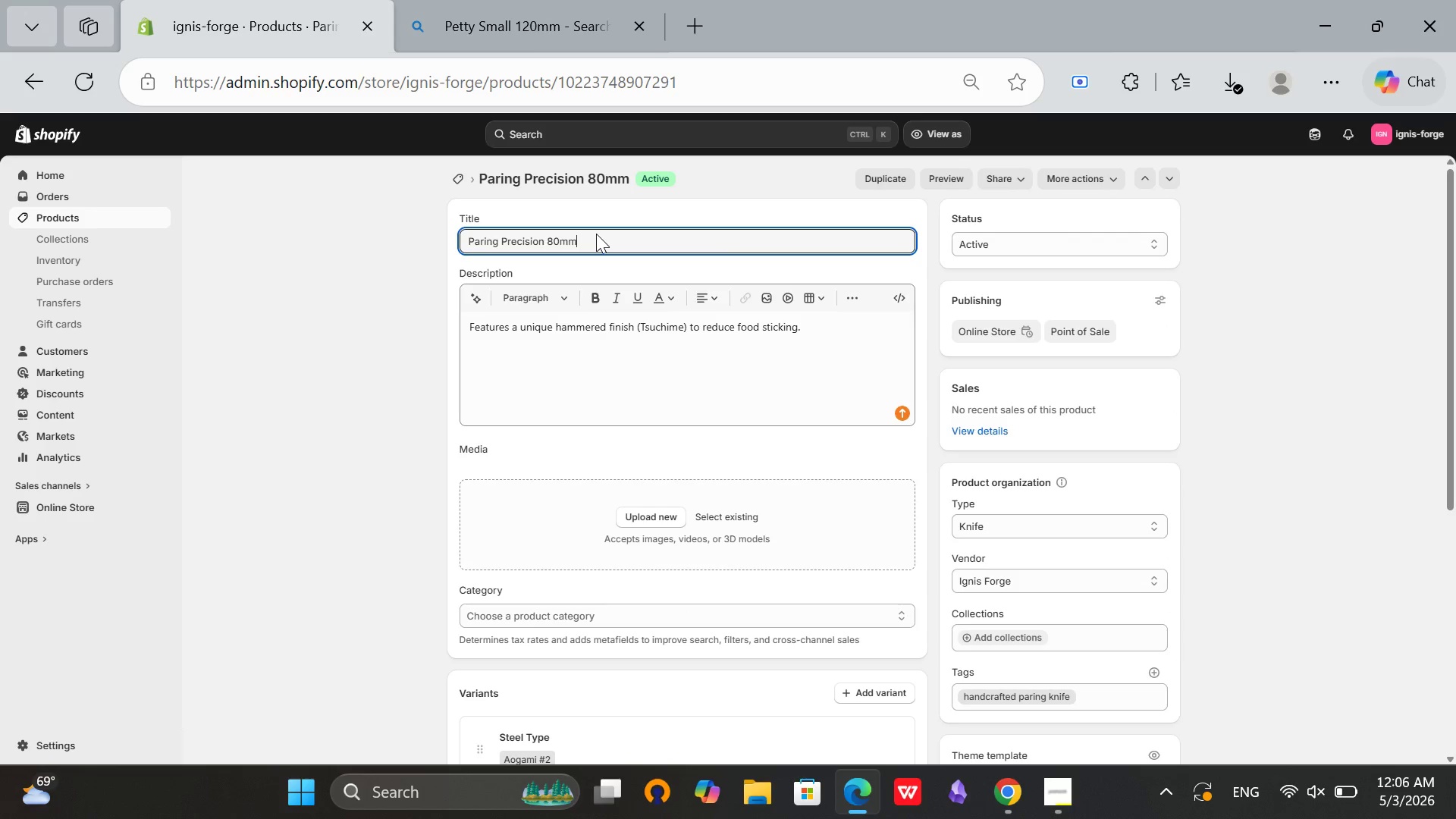 
key(Control+ControlLeft)
 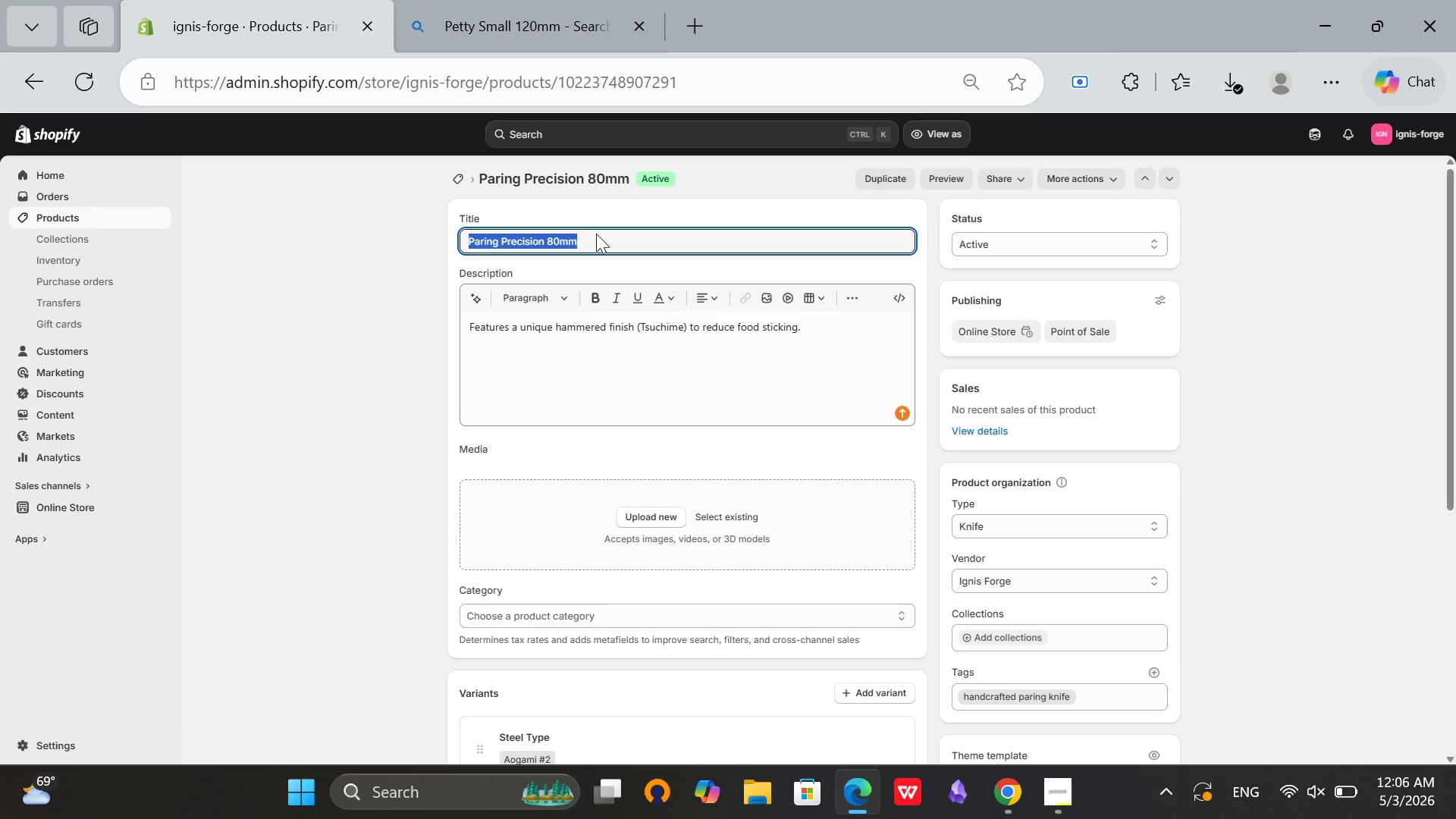 
key(Control+A)
 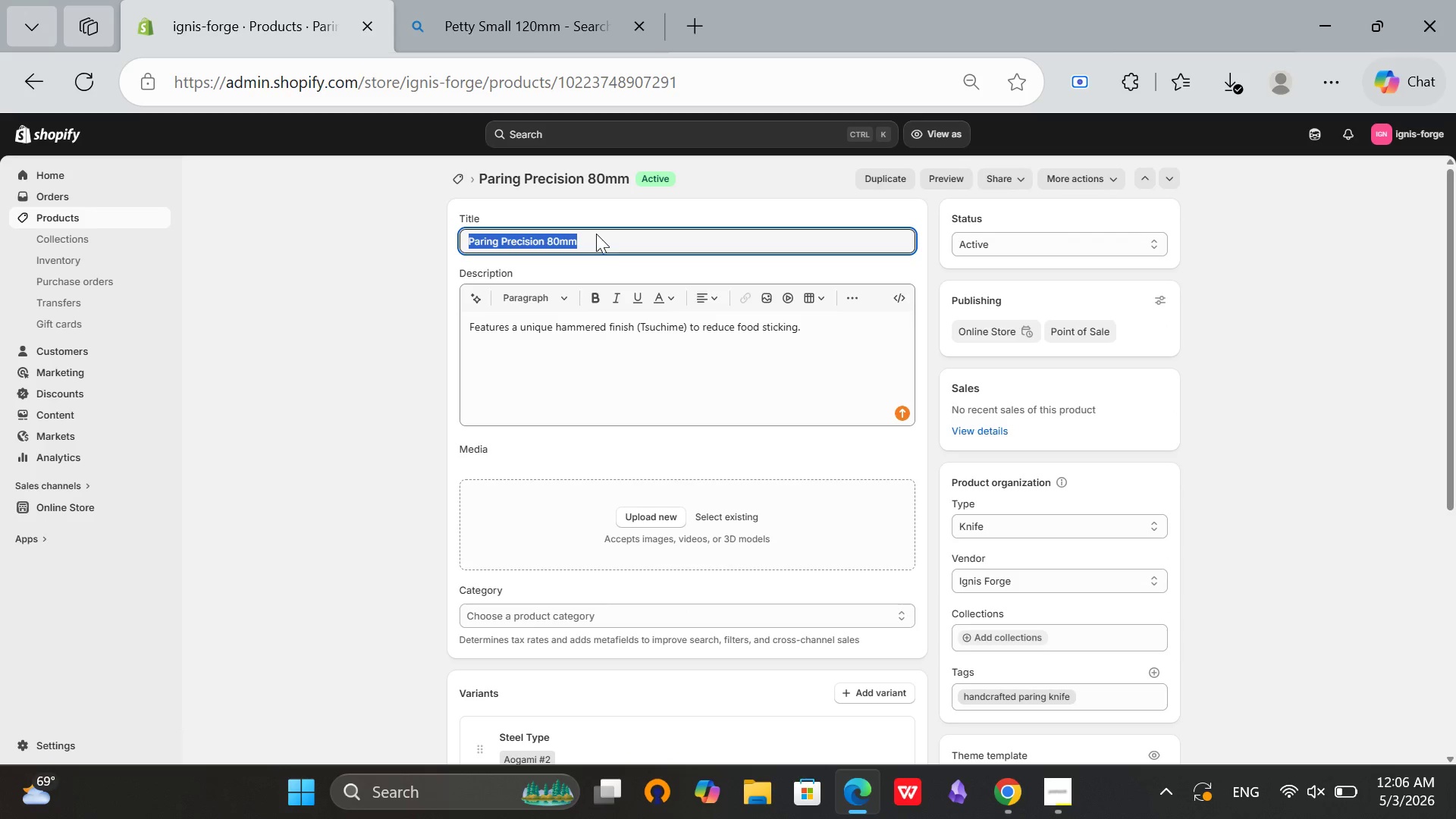 
key(Control+ControlLeft)
 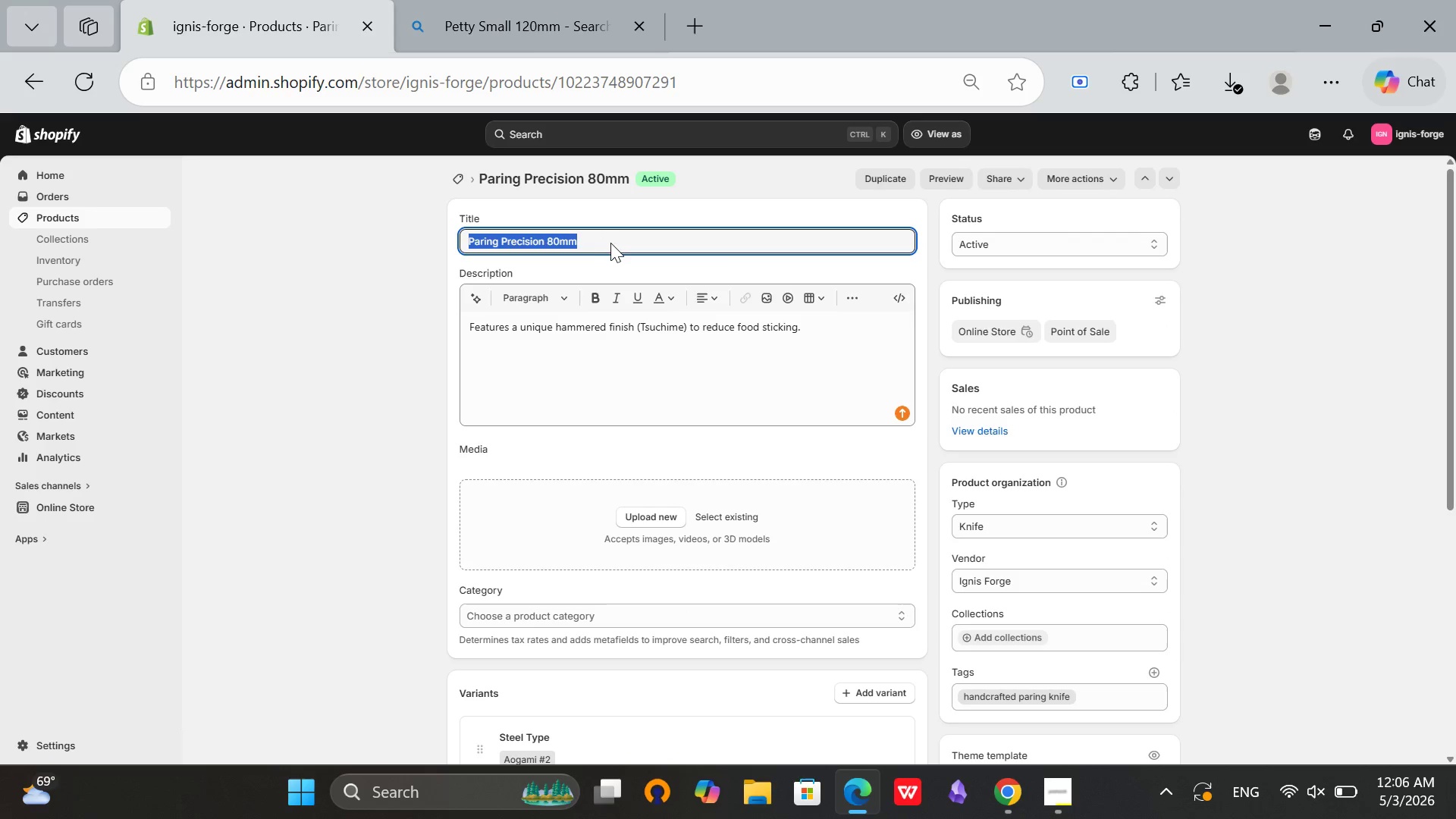 
key(Control+C)
 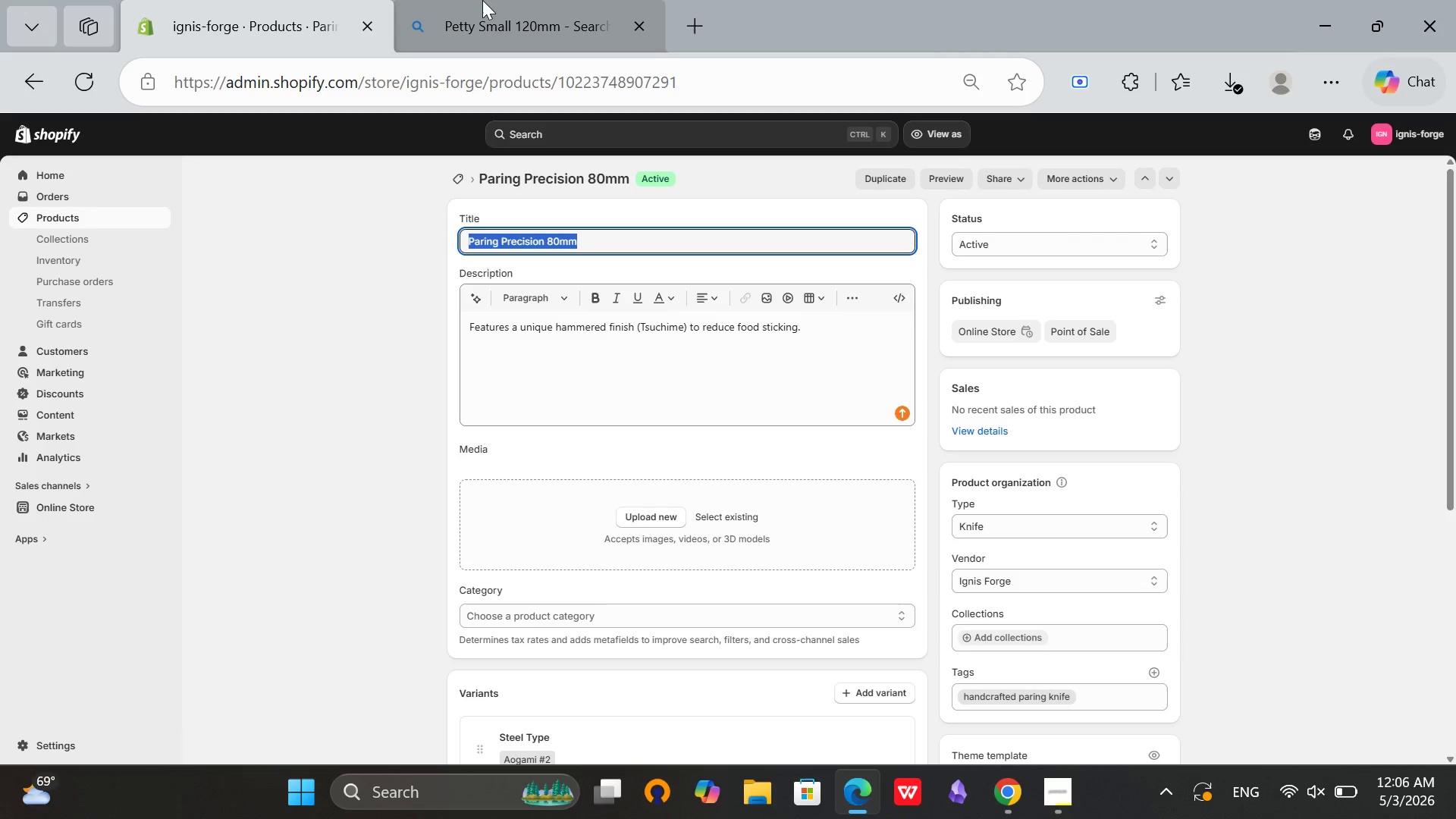 
left_click([484, 0])
 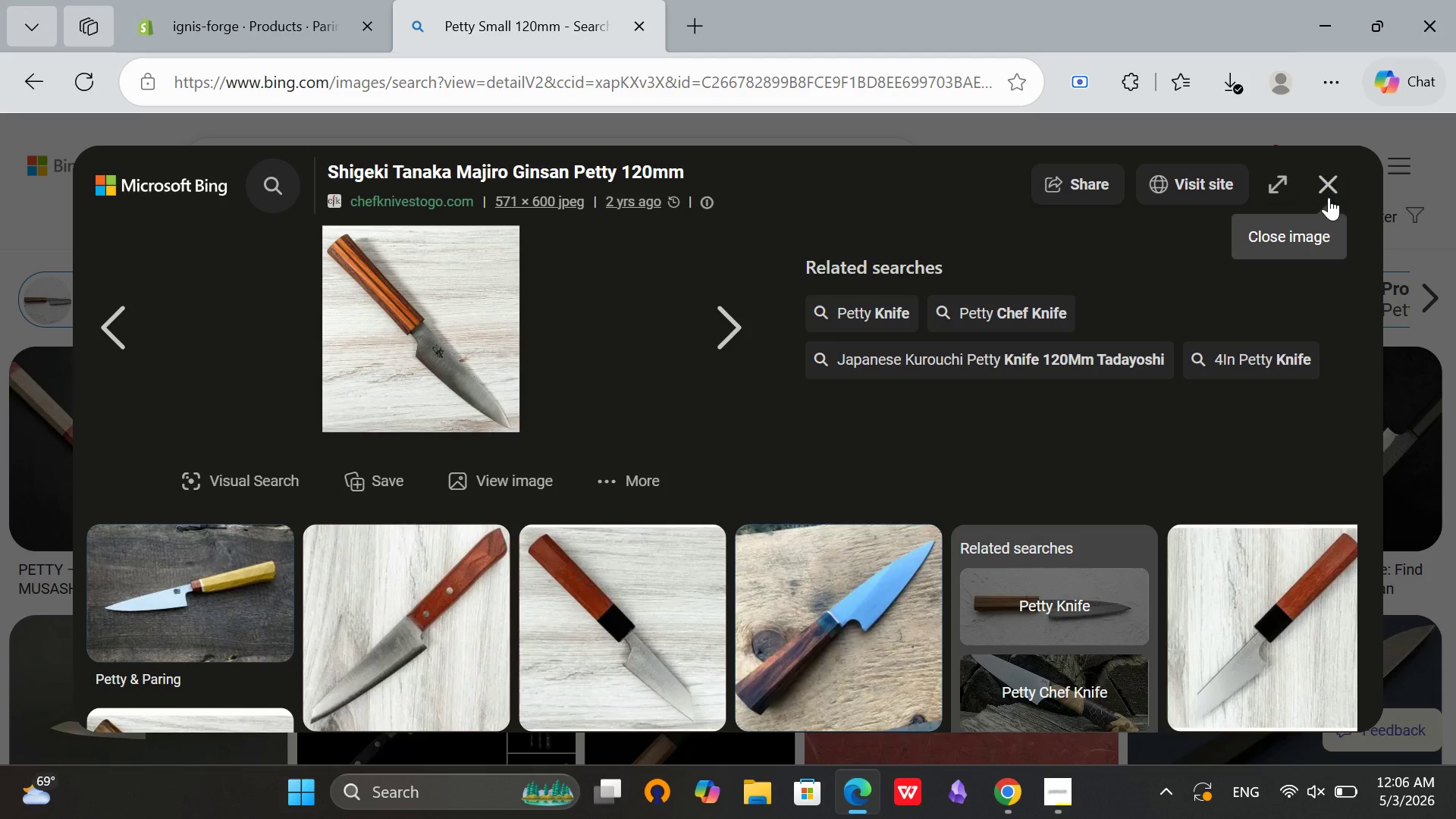 
left_click([1327, 192])
 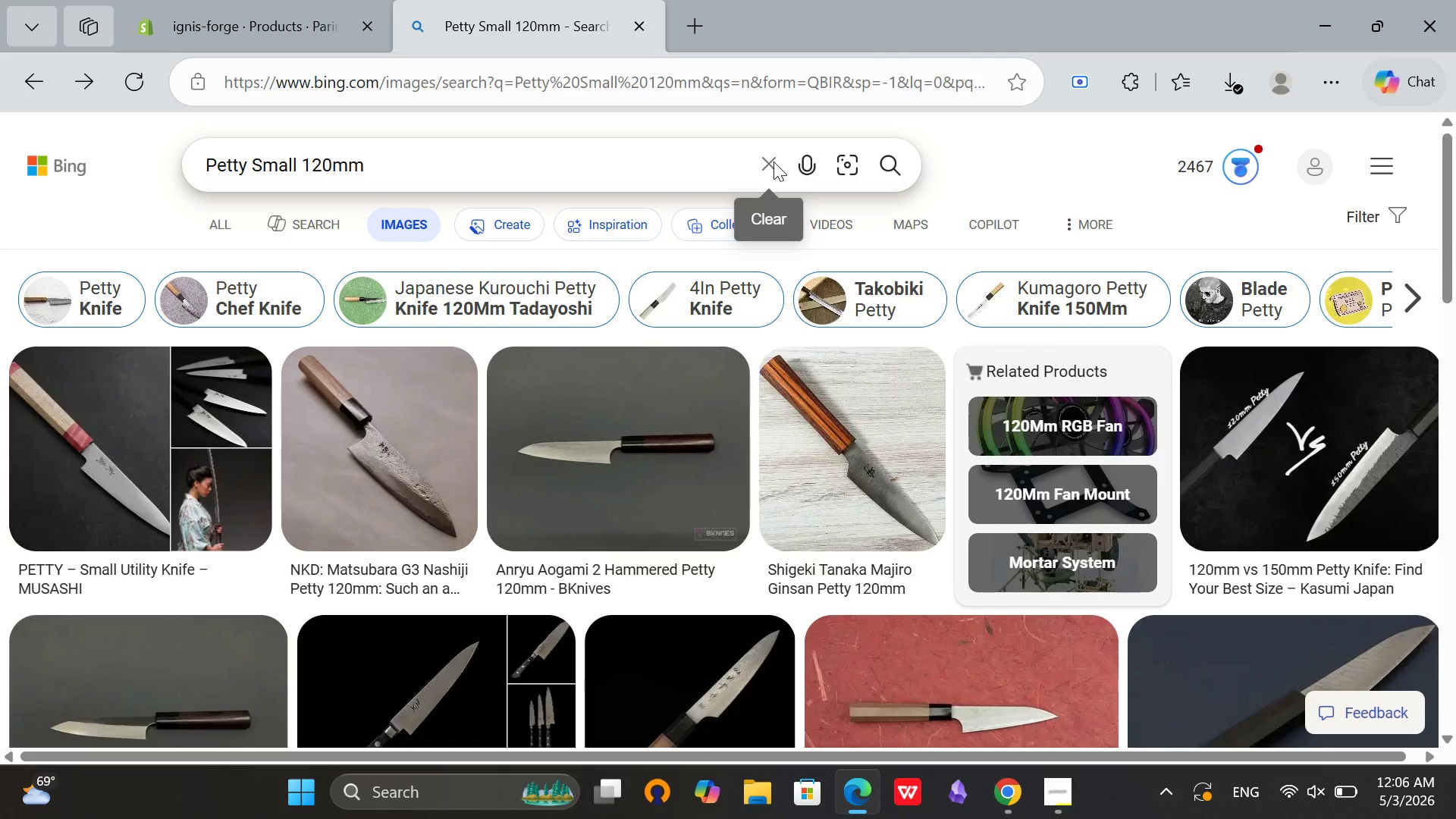 
left_click([774, 162])
 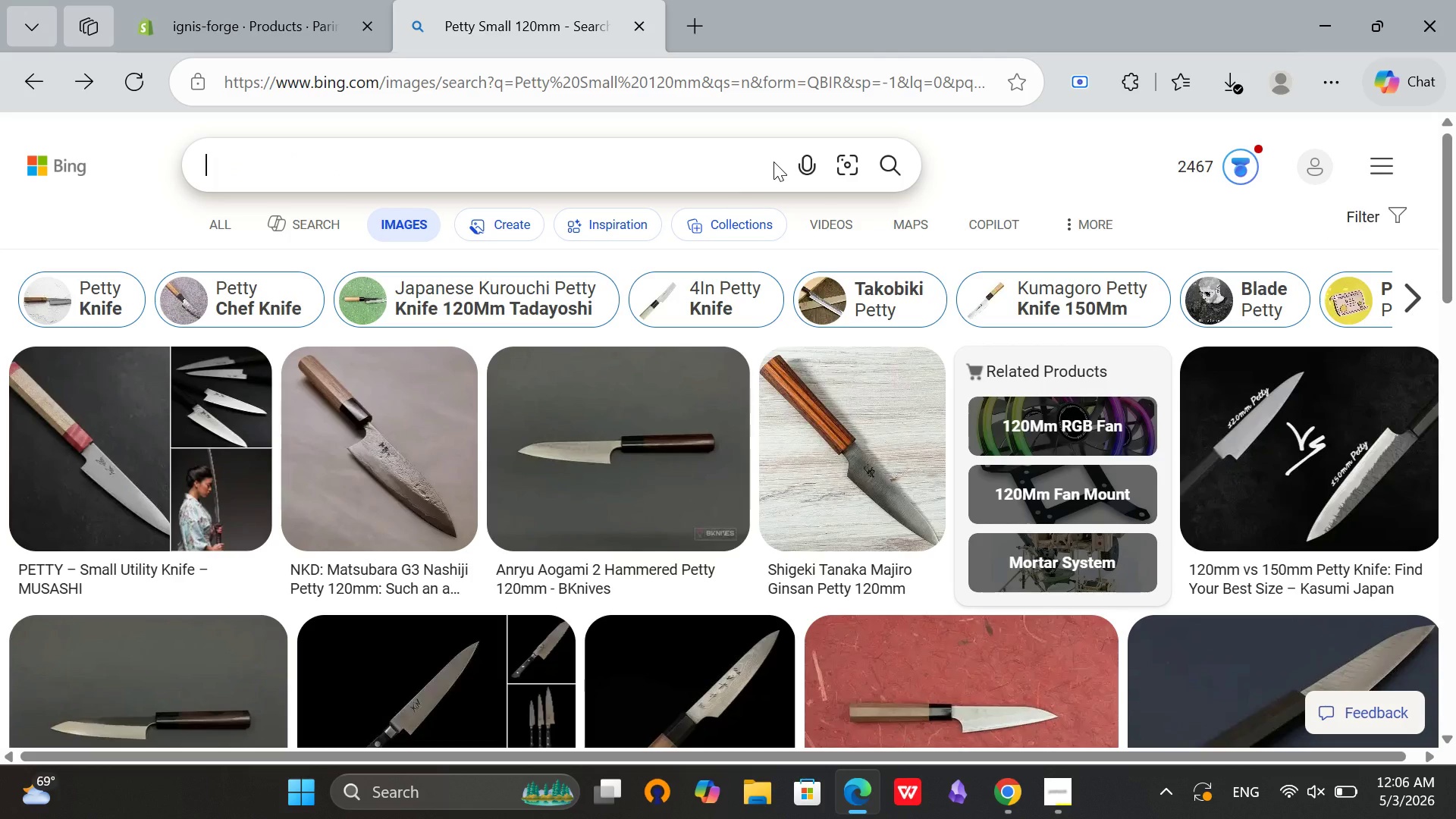 
key(Control+V)
 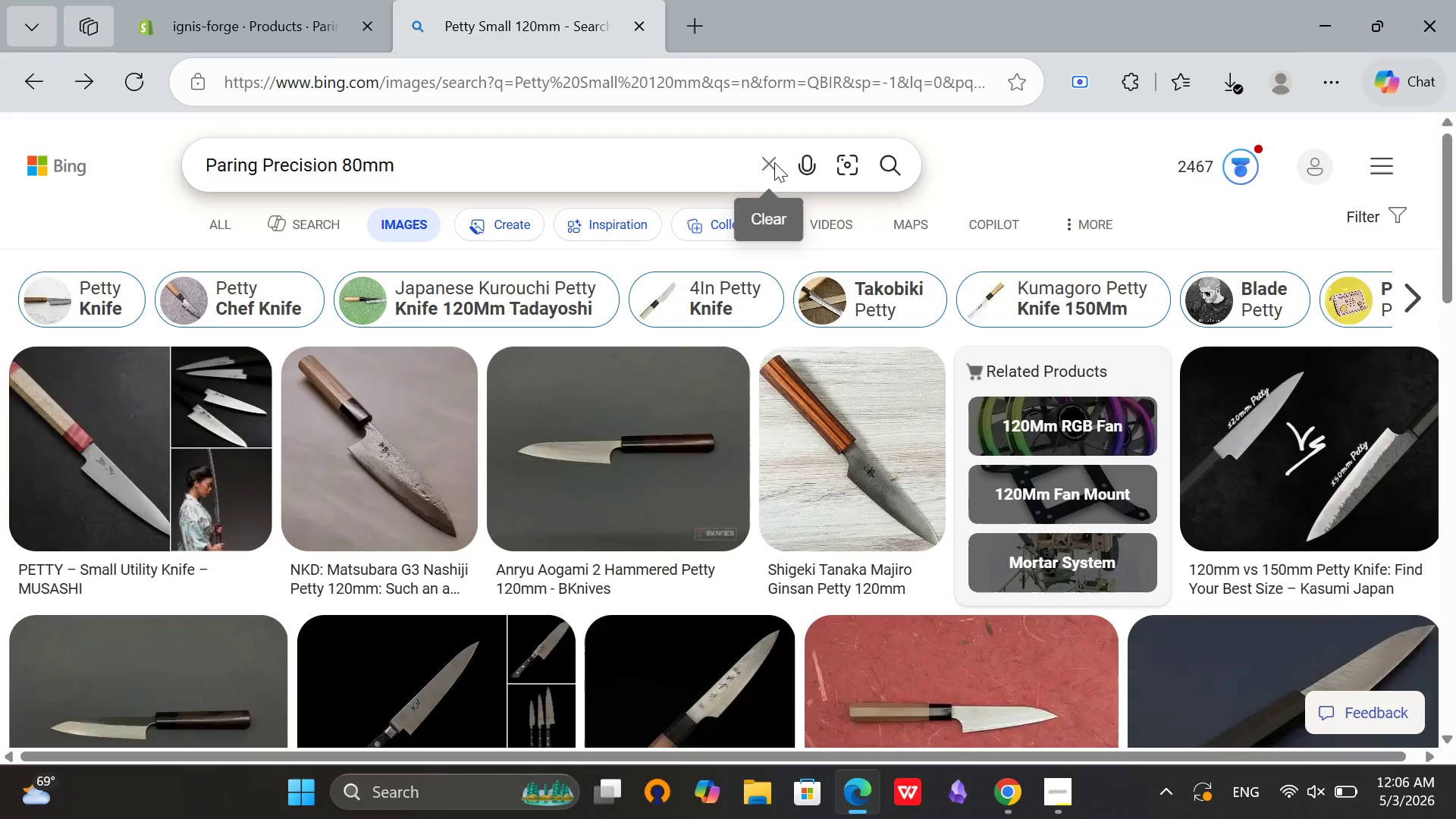 
key(Enter)
 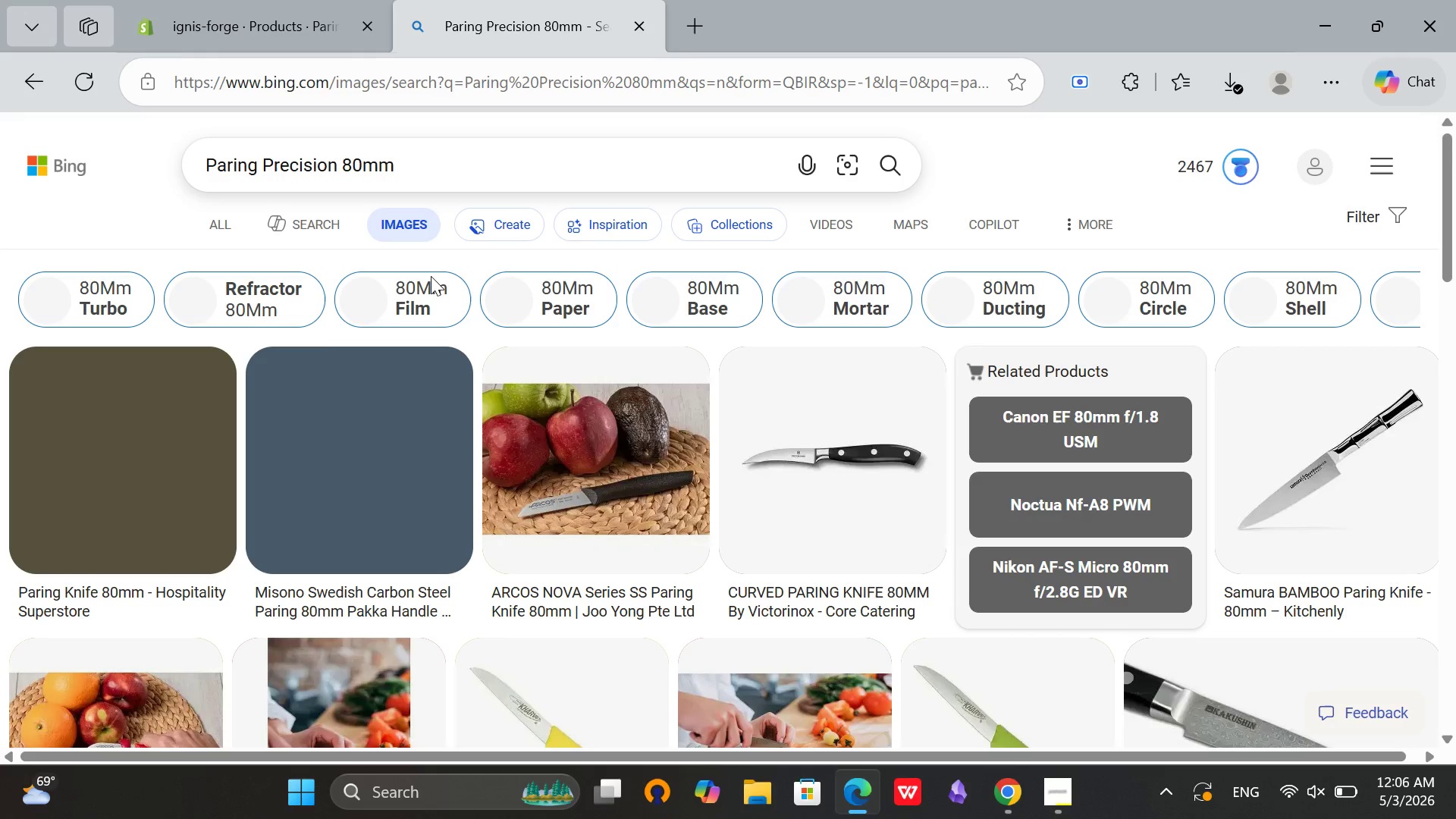 
wait(8.36)
 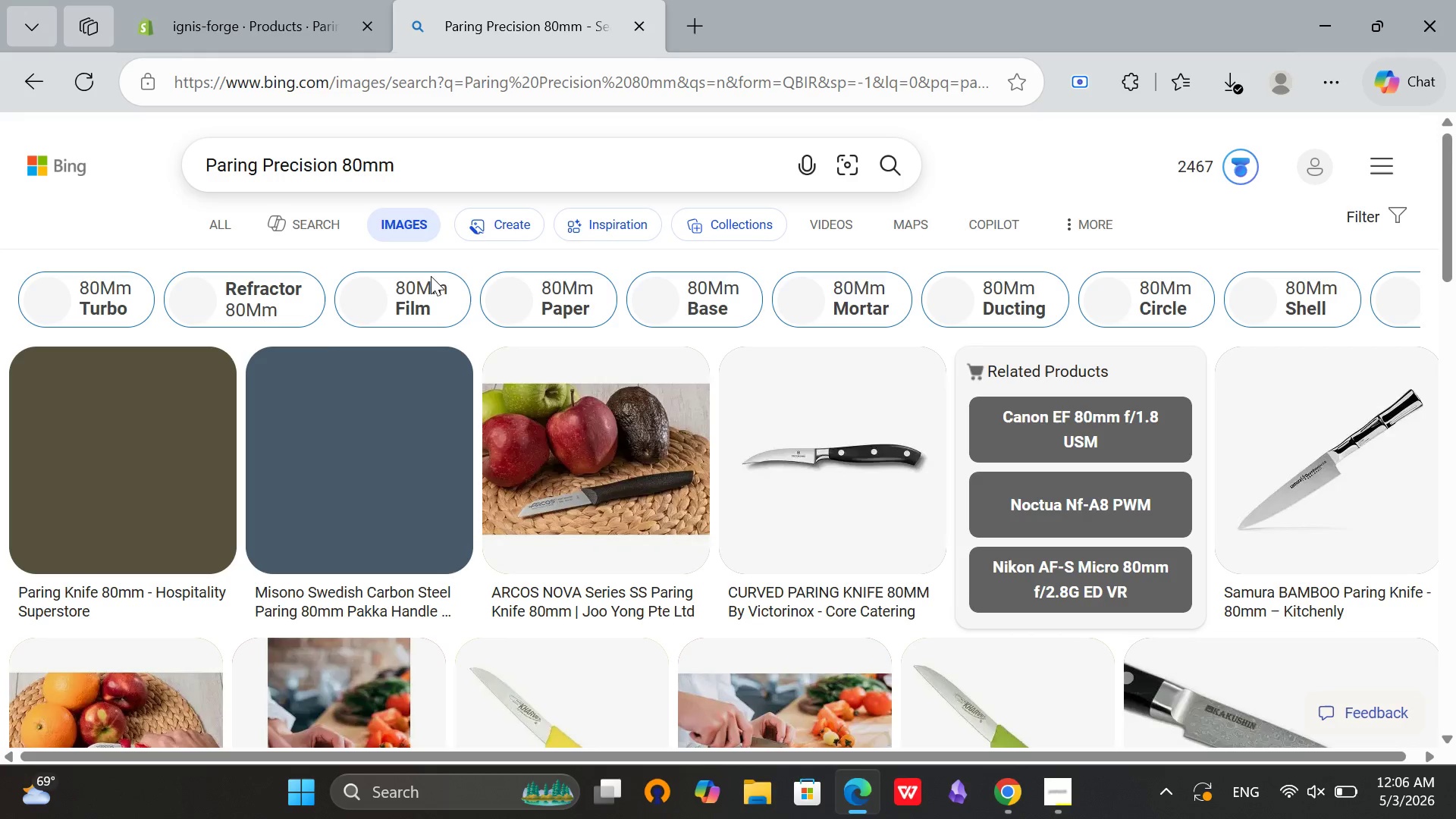 
left_click([342, 435])
 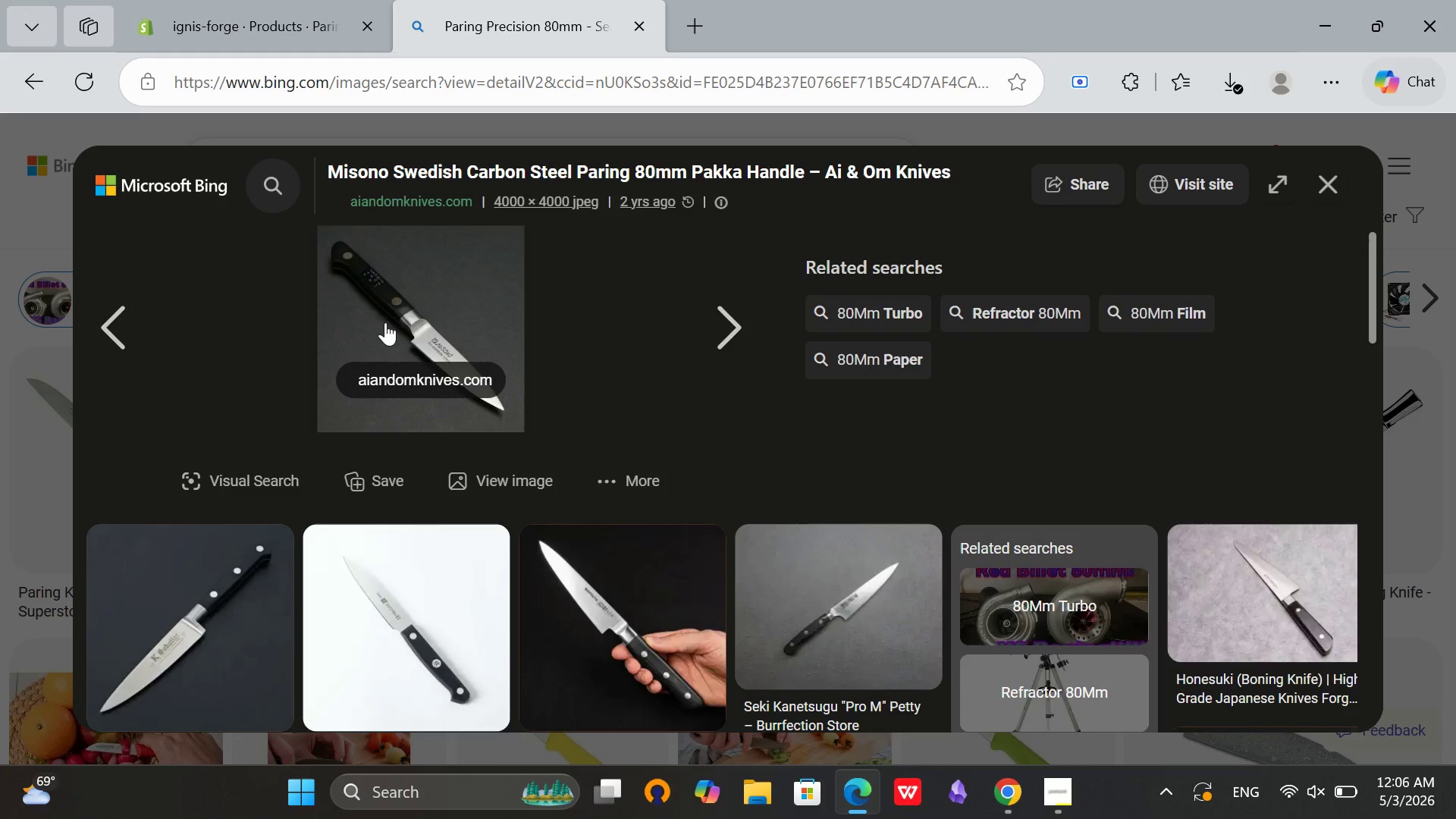 
wait(6.39)
 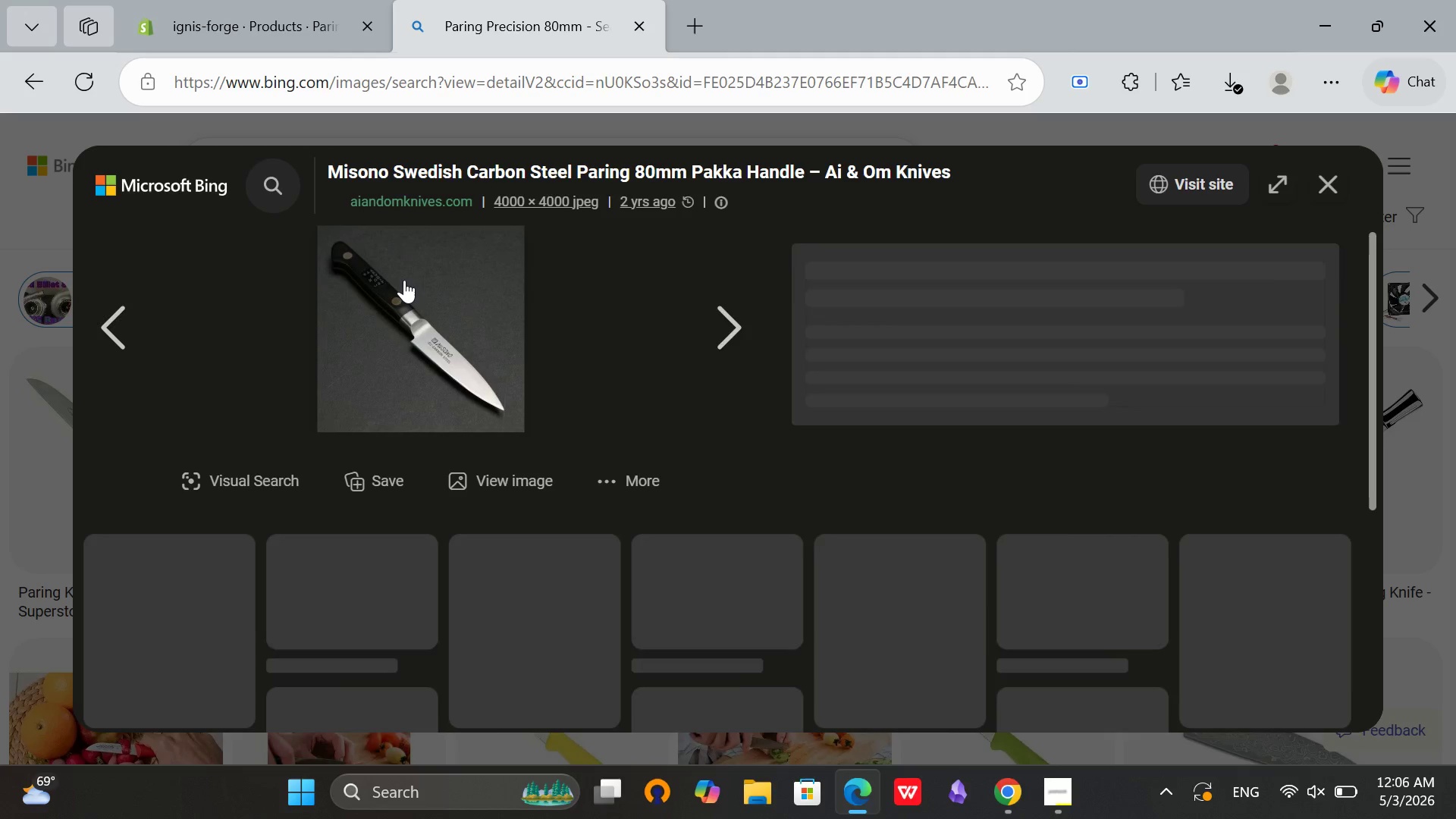 
left_click([494, 315])
 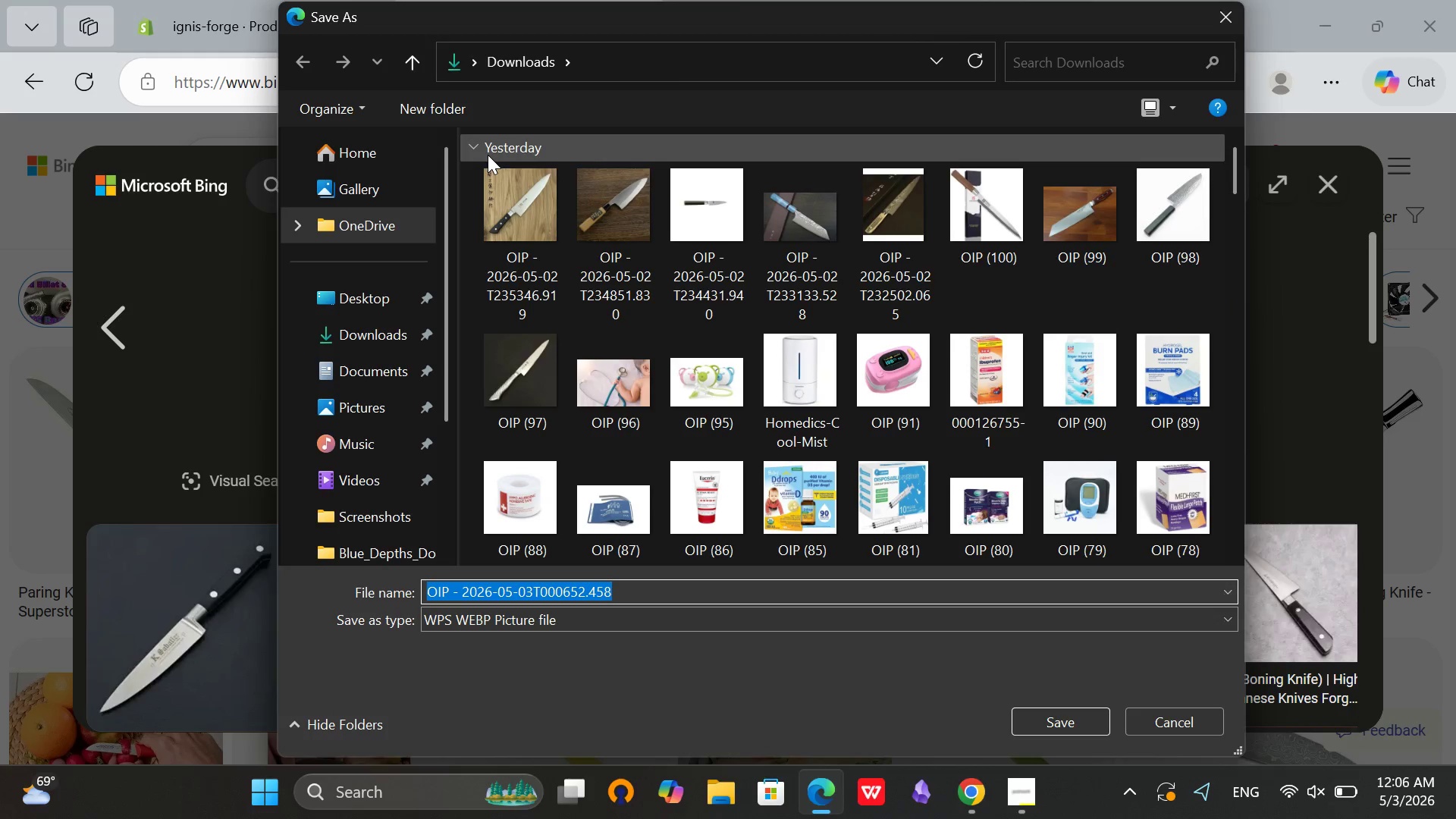 
wait(10.47)
 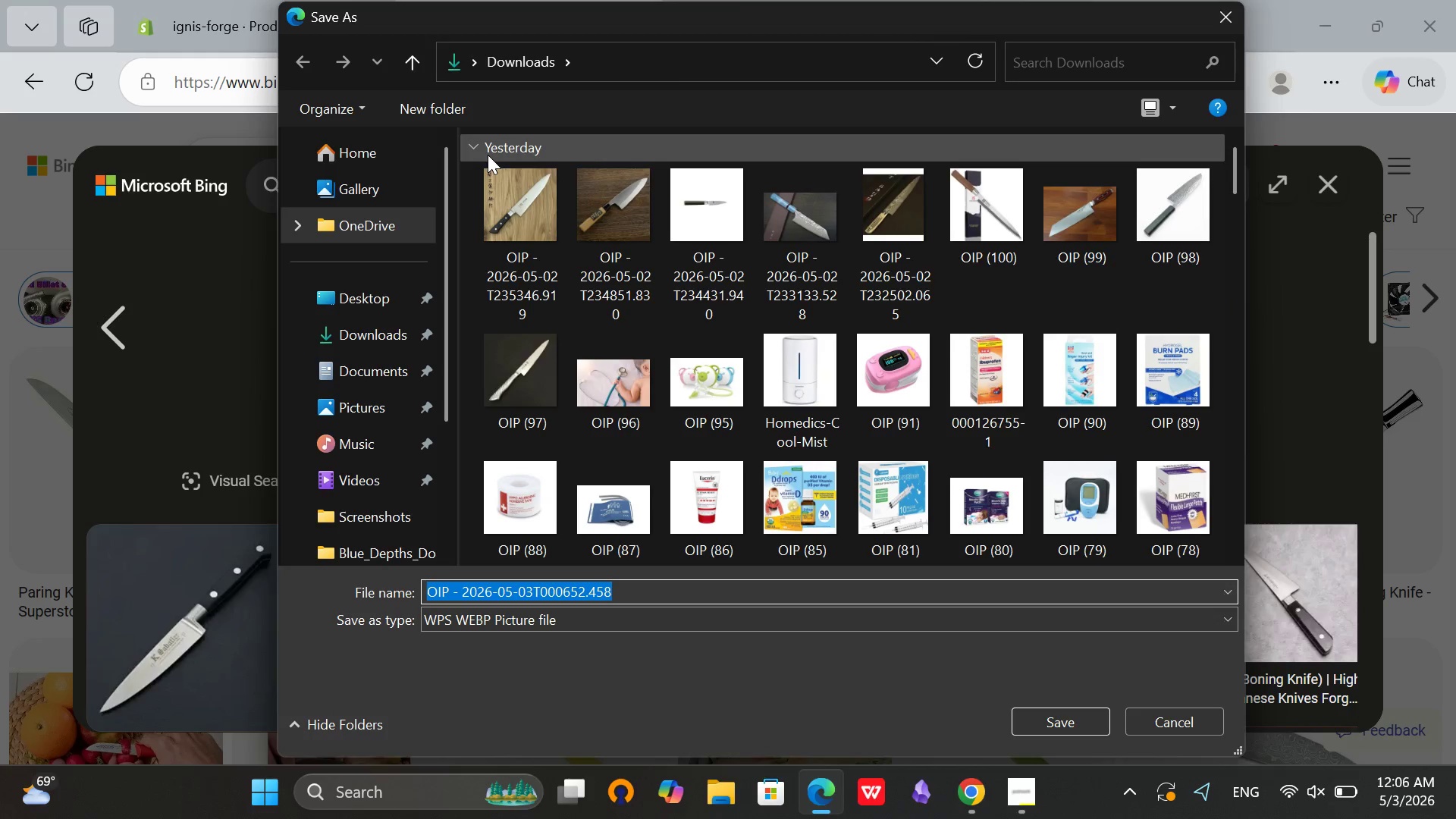 
left_click([370, 330])
 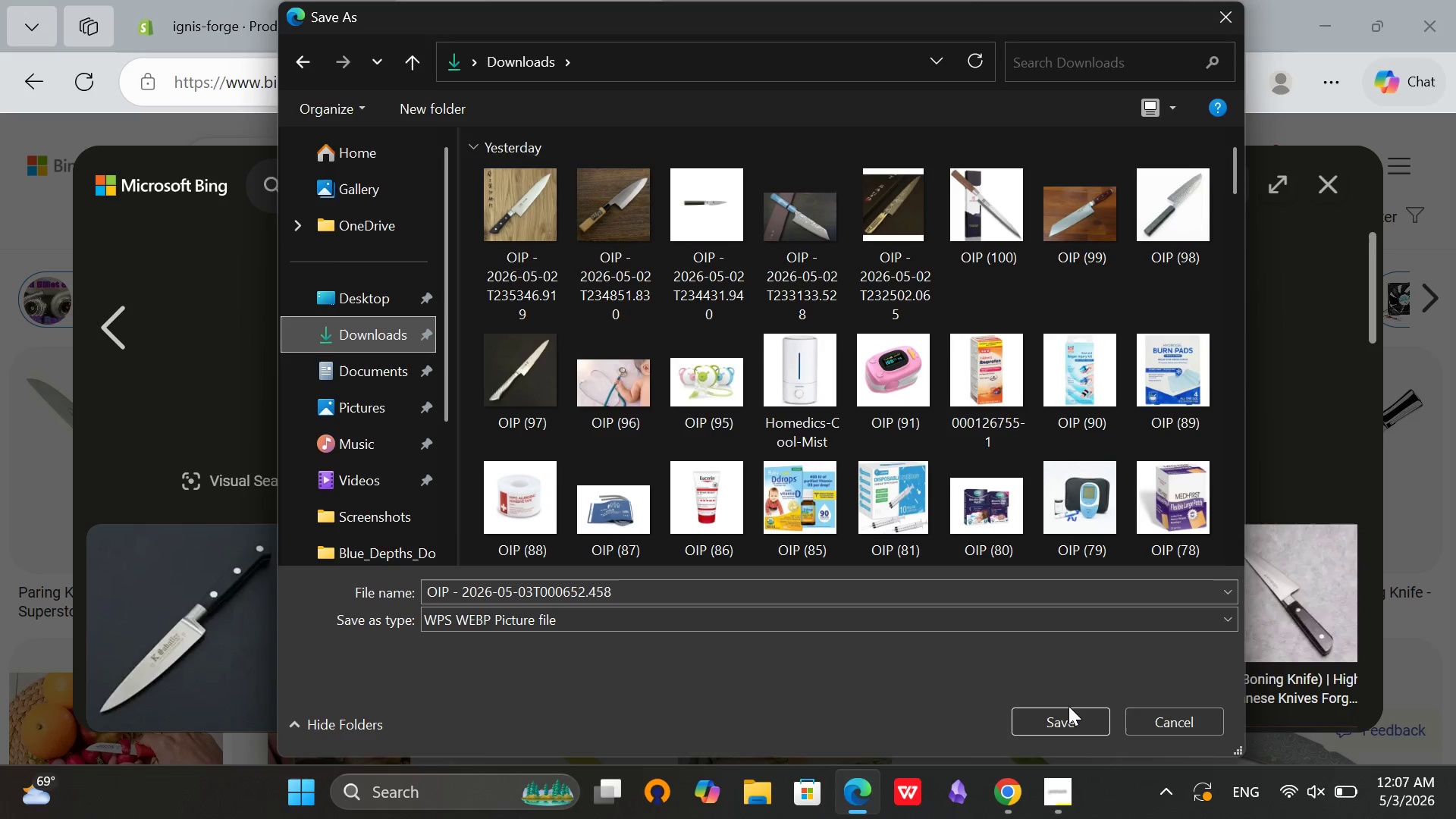 
left_click([1068, 707])
 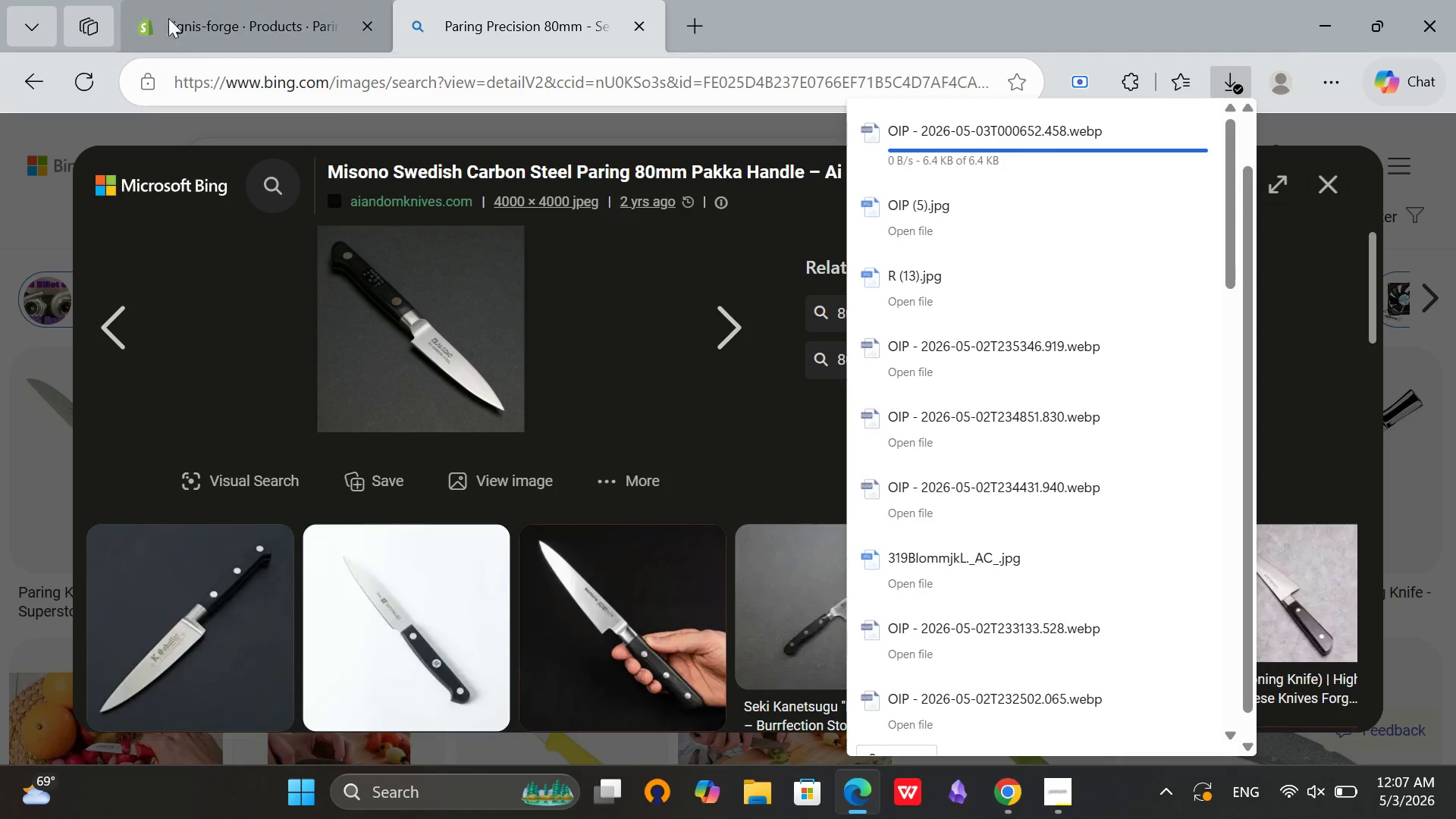 
left_click([182, 0])
 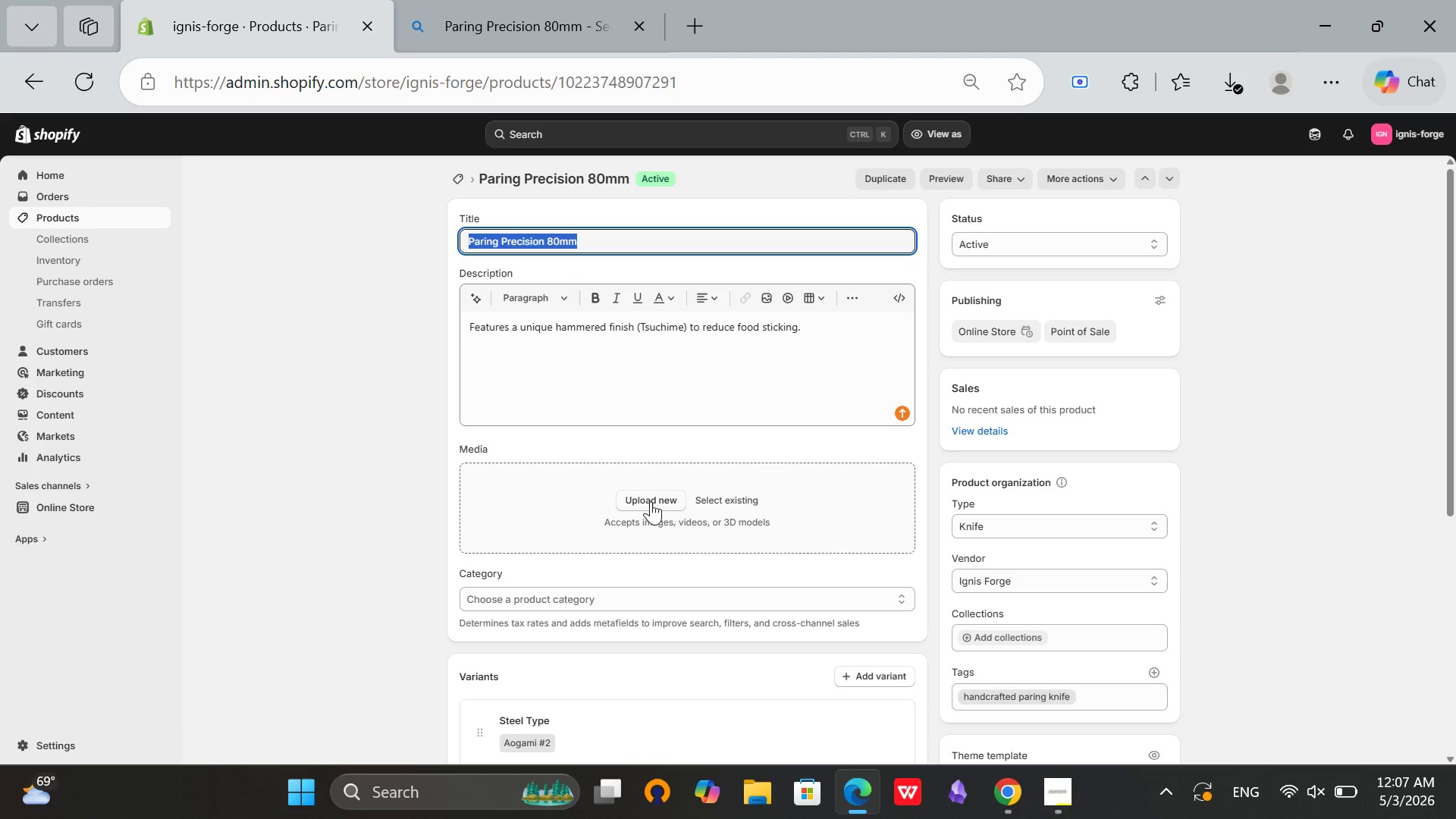 
left_click([648, 497])
 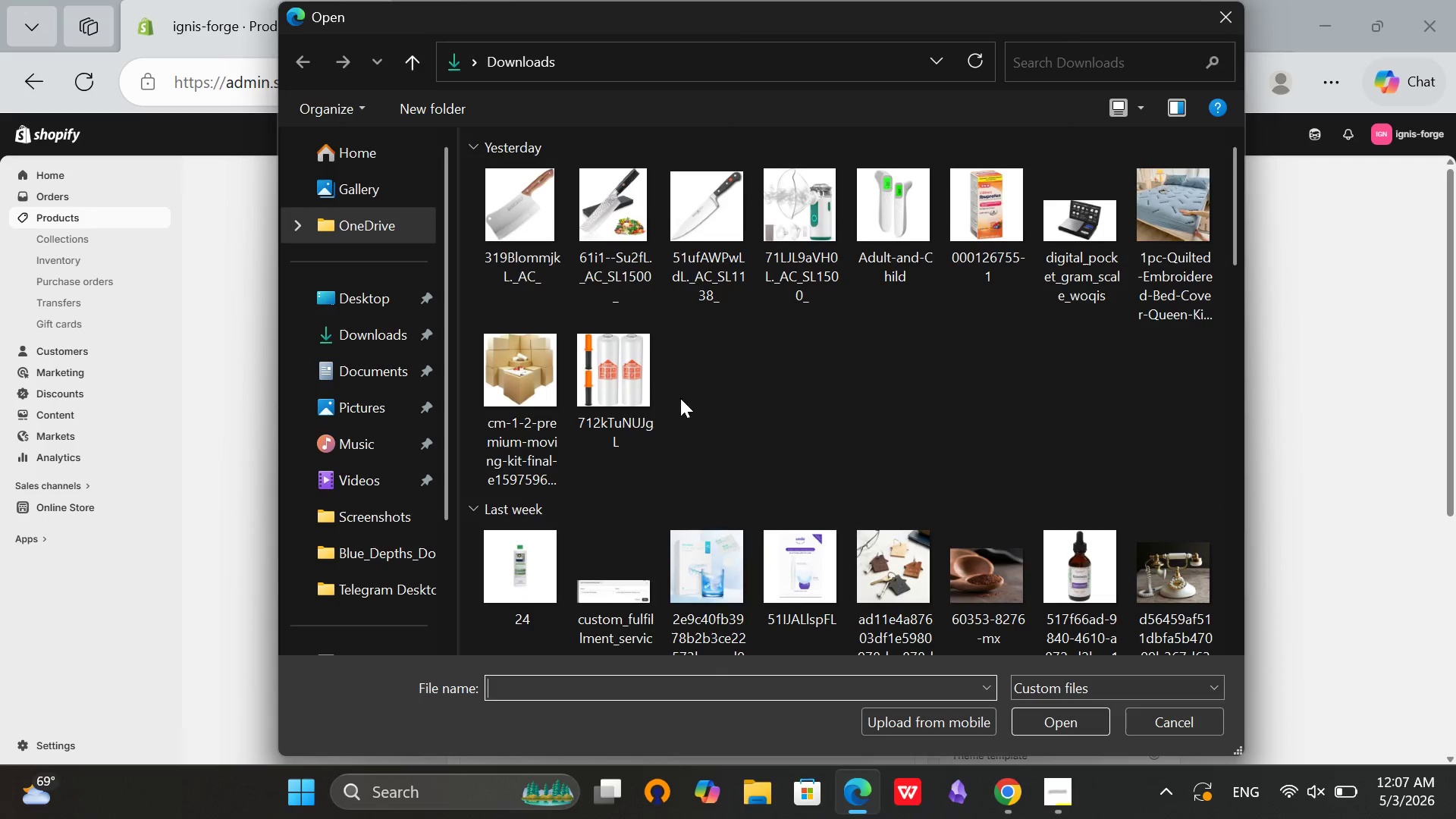 
left_click([551, 224])
 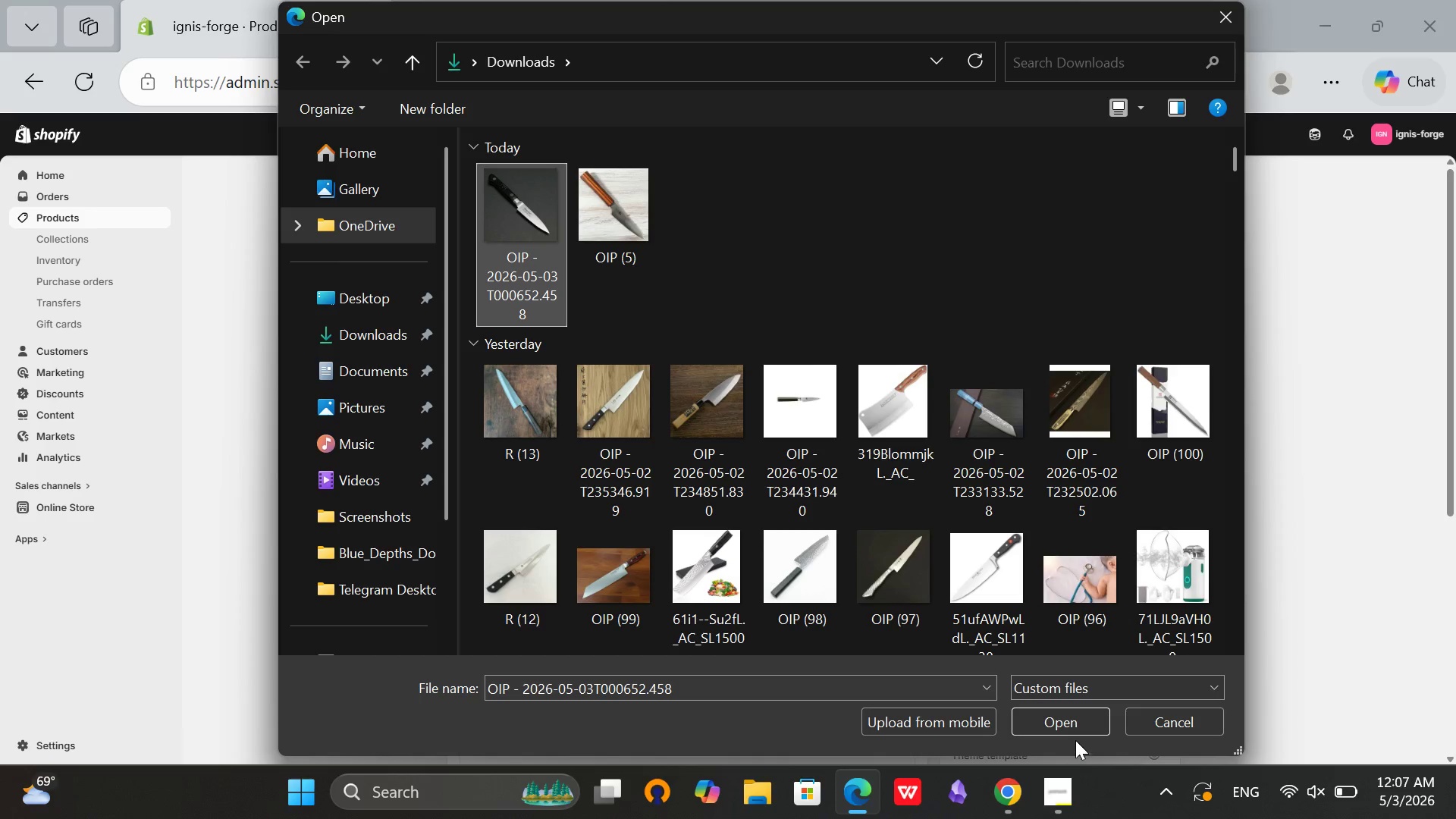 
left_click([1078, 714])
 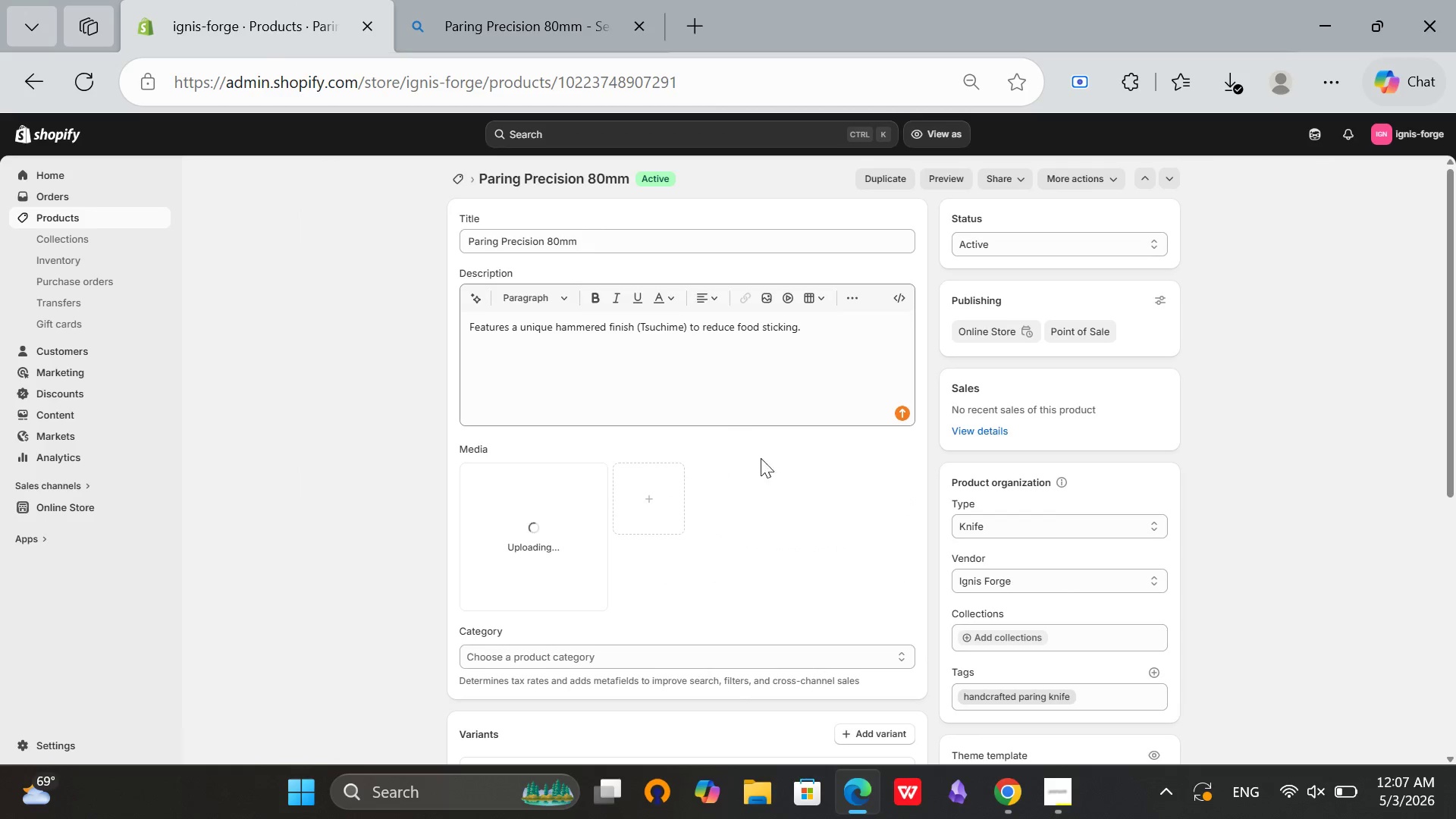 
scroll: coordinate [889, 592], scroll_direction: down, amount: 8.0
 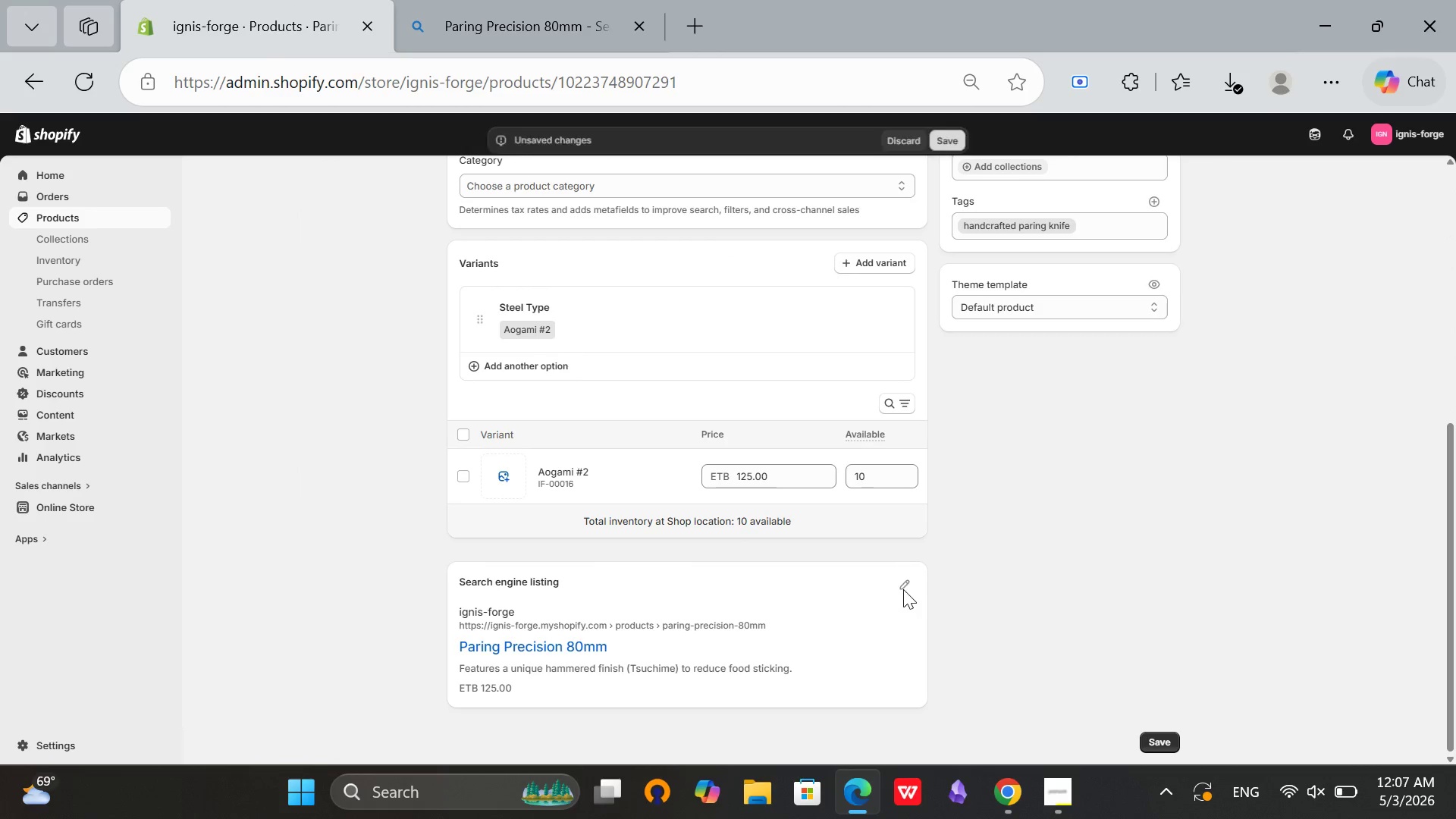 
left_click([903, 589])
 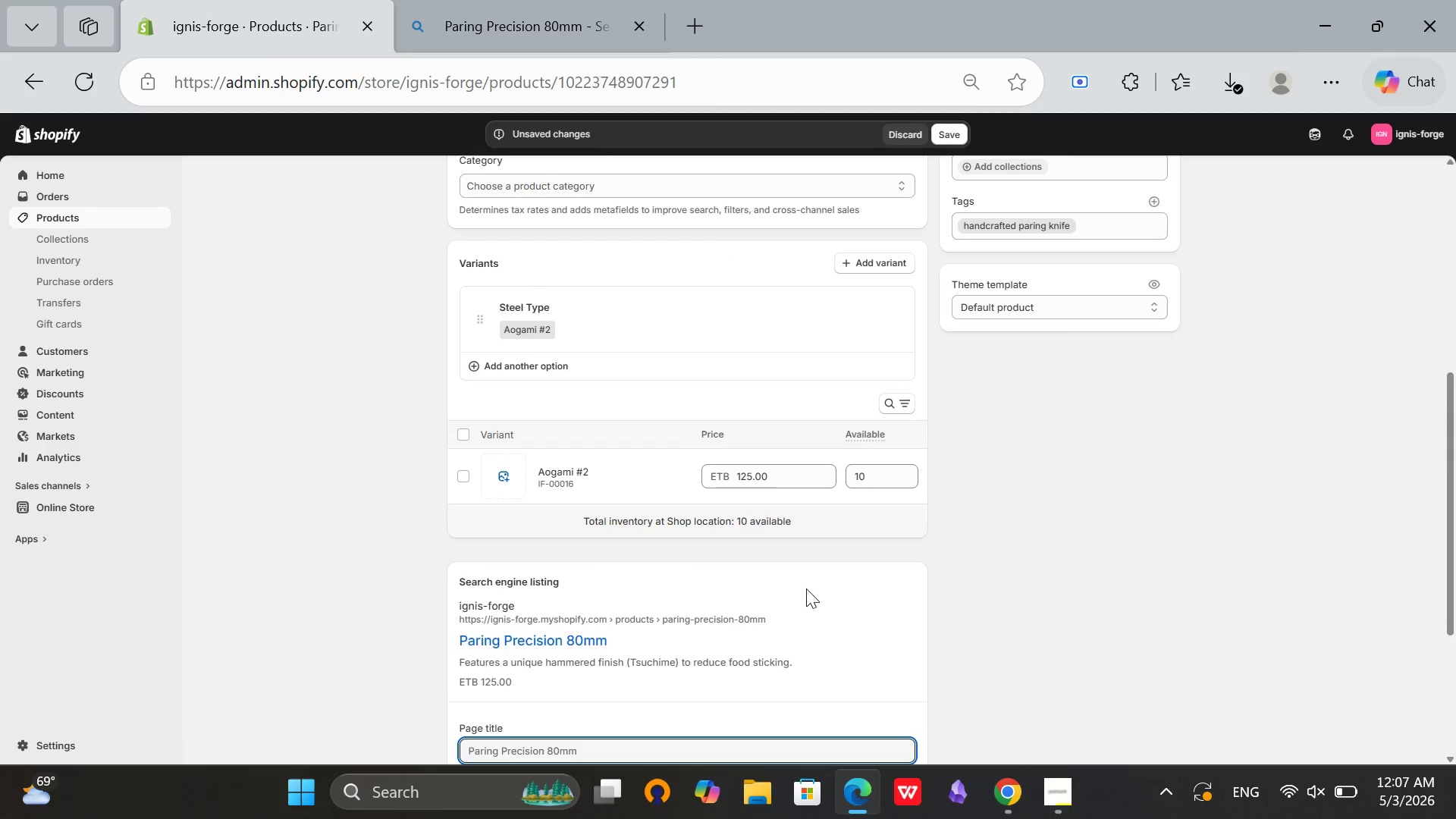 
scroll: coordinate [800, 589], scroll_direction: down, amount: 4.0
 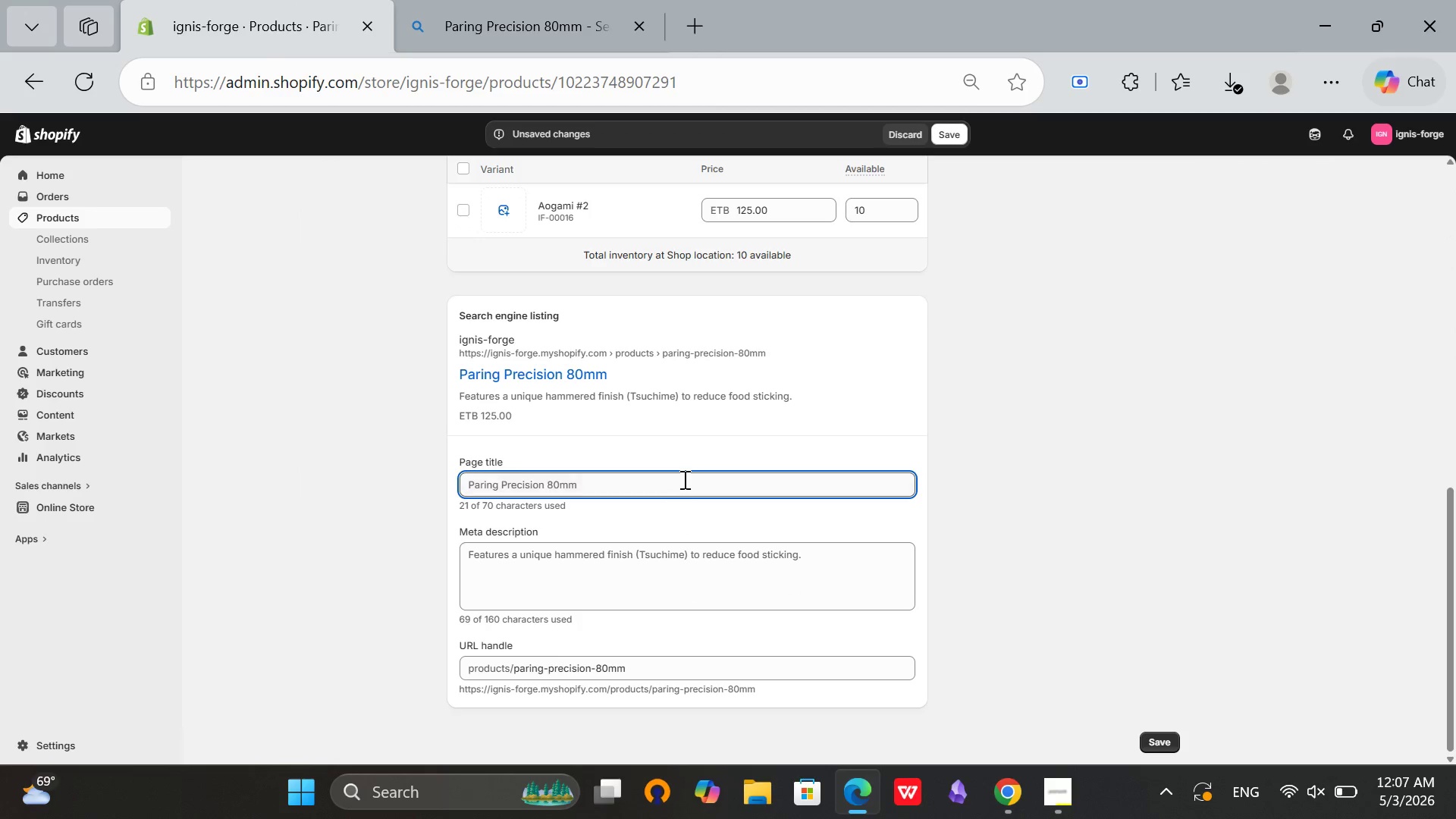 
left_click([683, 479])
 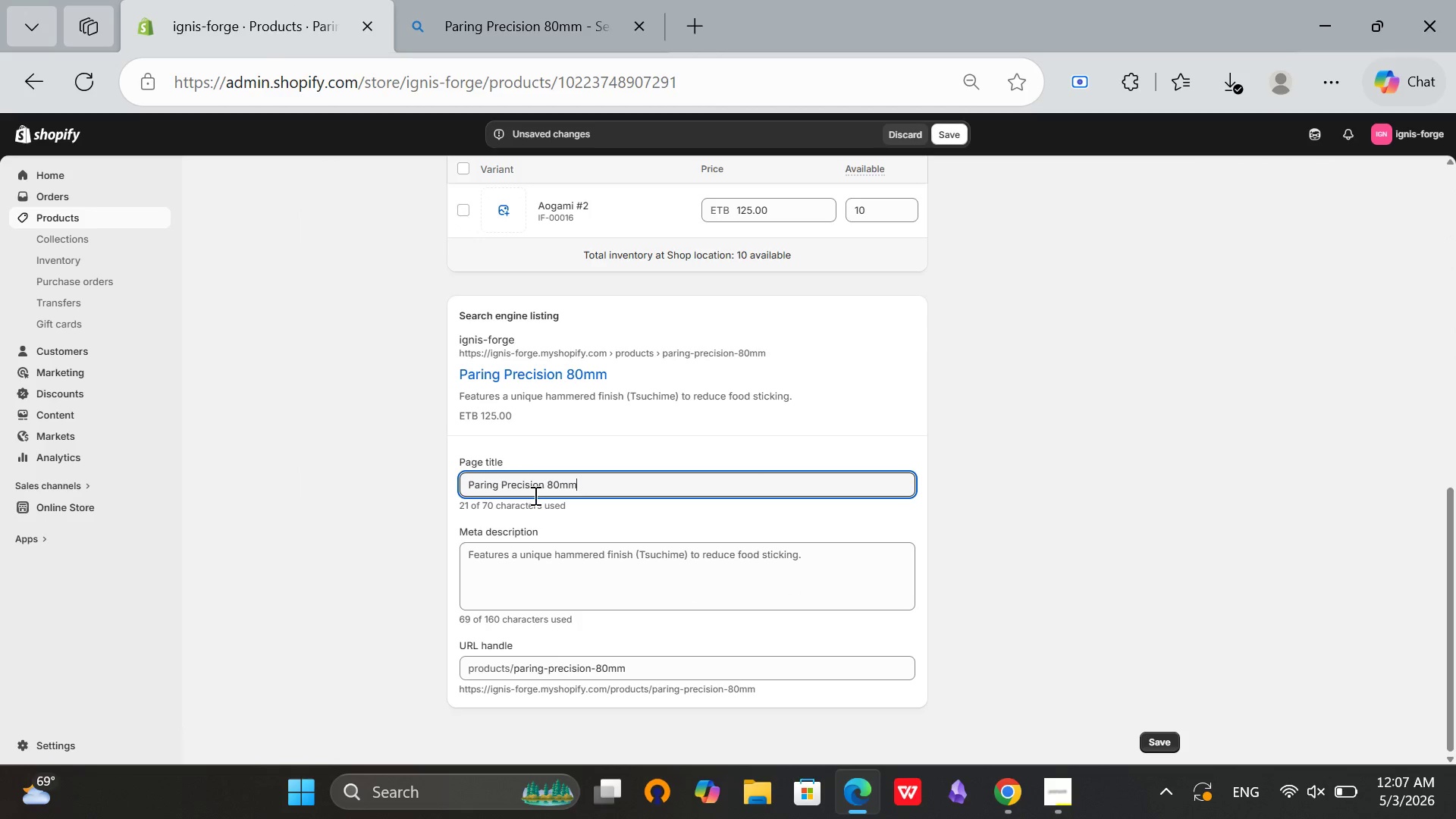 
left_click([544, 485])
 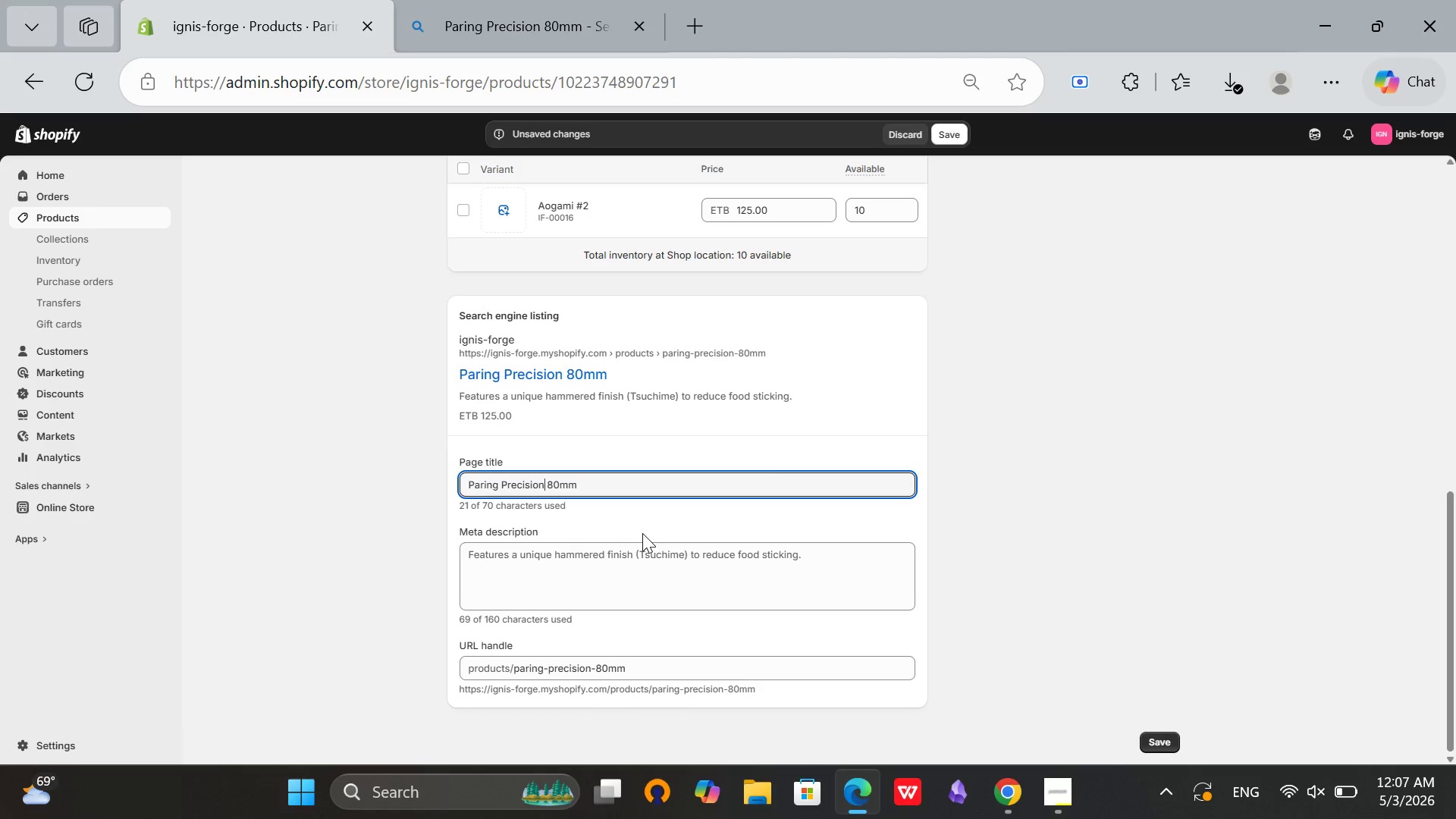 
key(Backspace)
 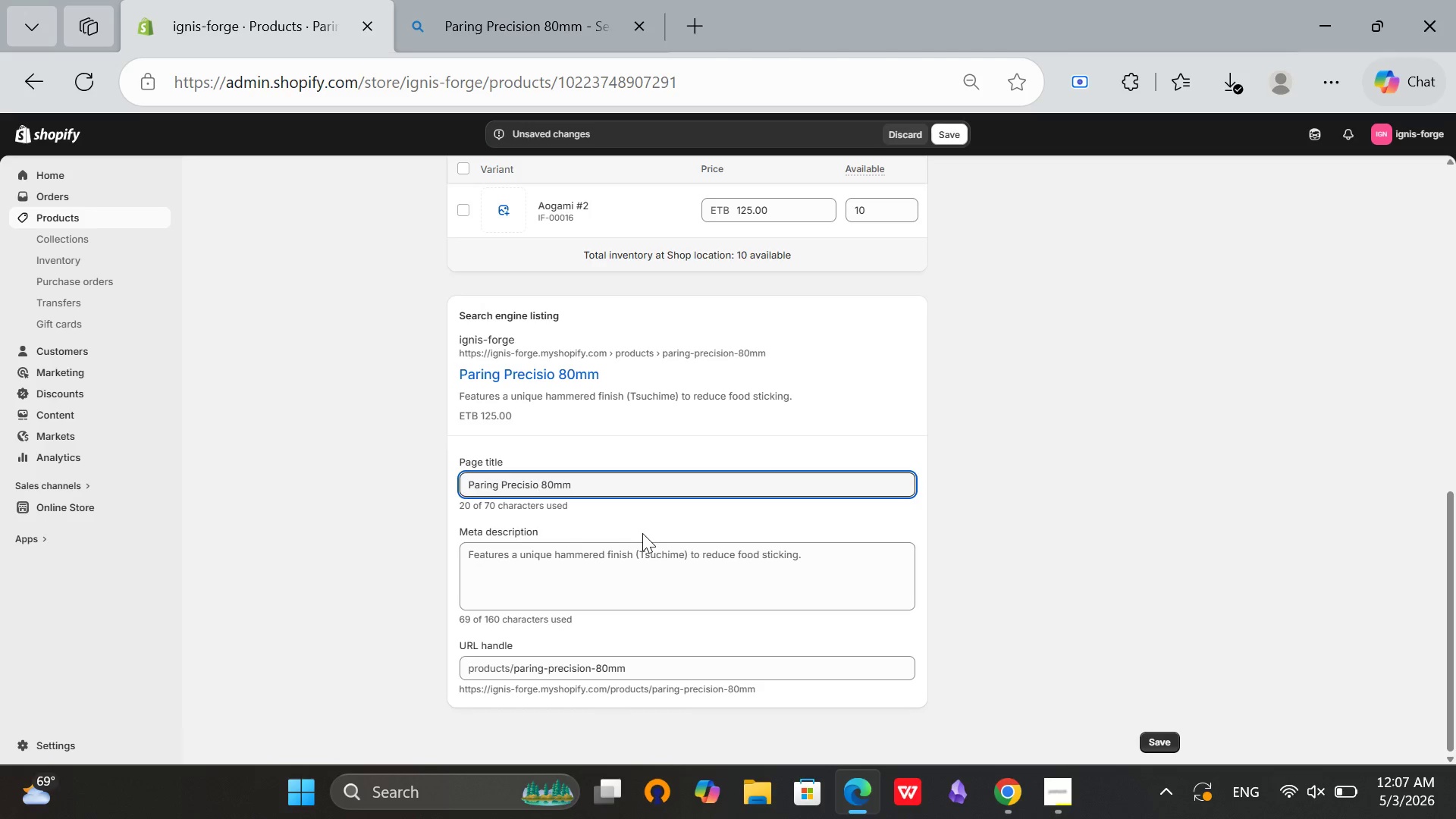 
key(Backspace)
 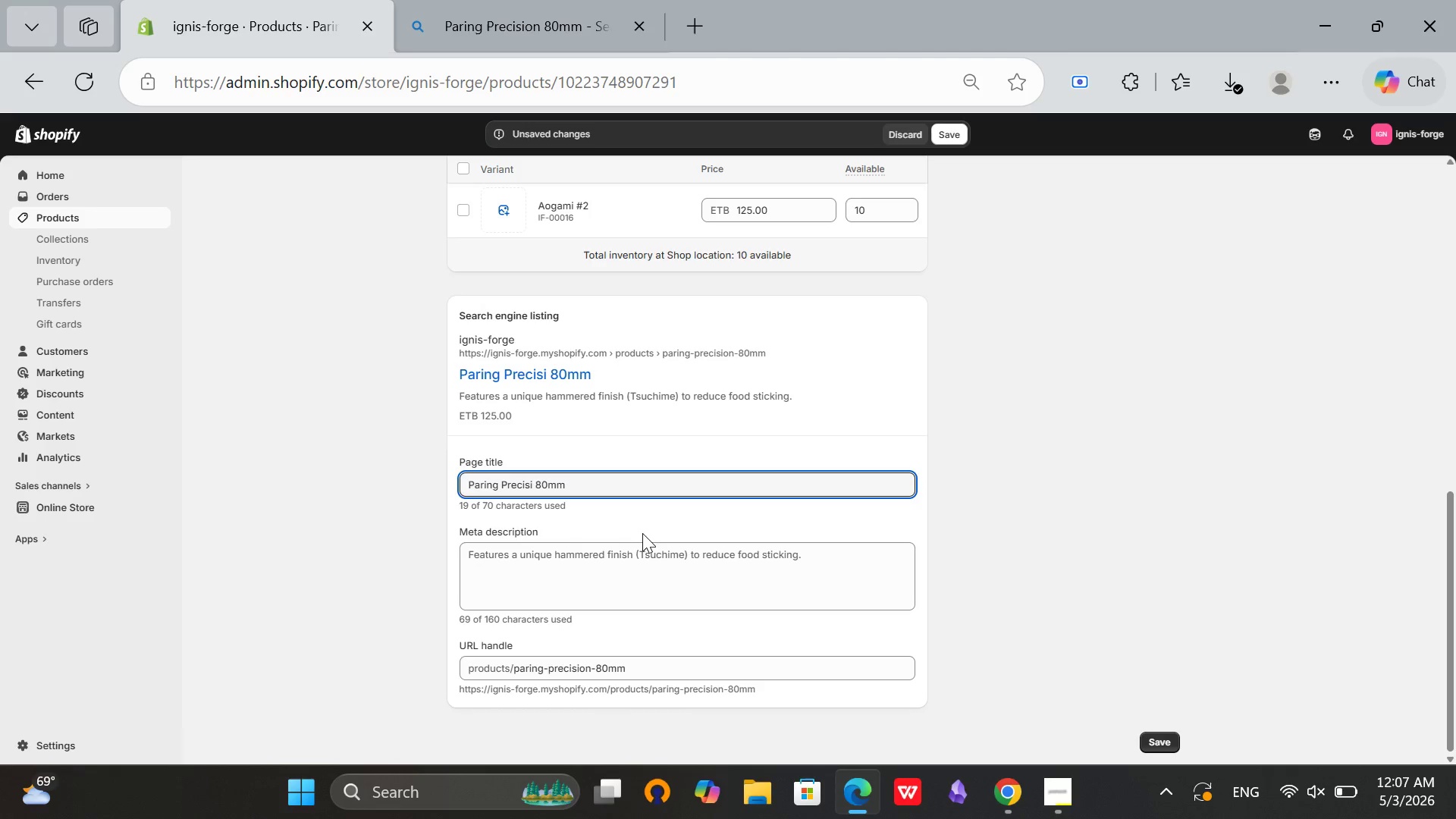 
key(Backspace)
 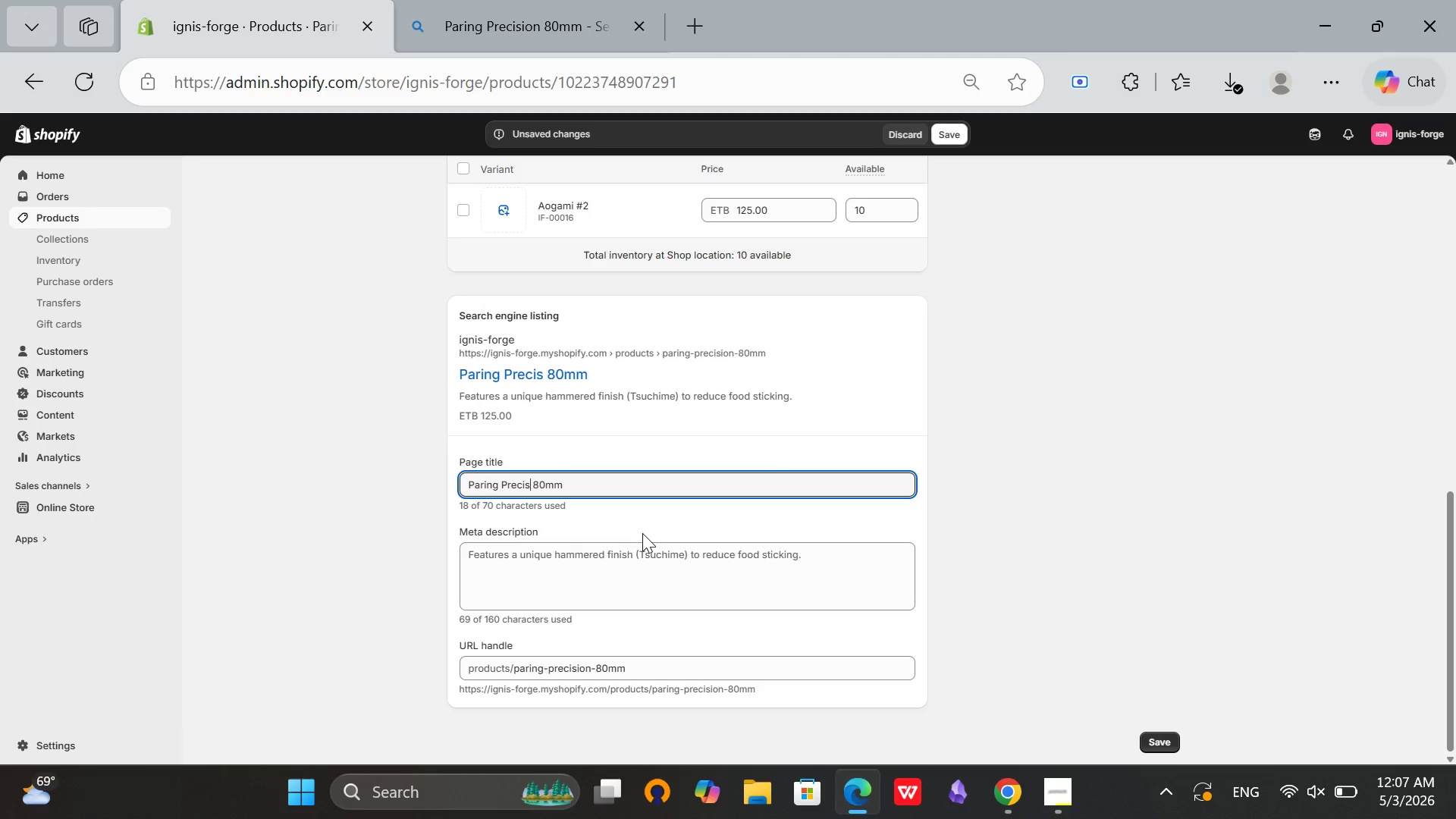 
key(Backspace)
 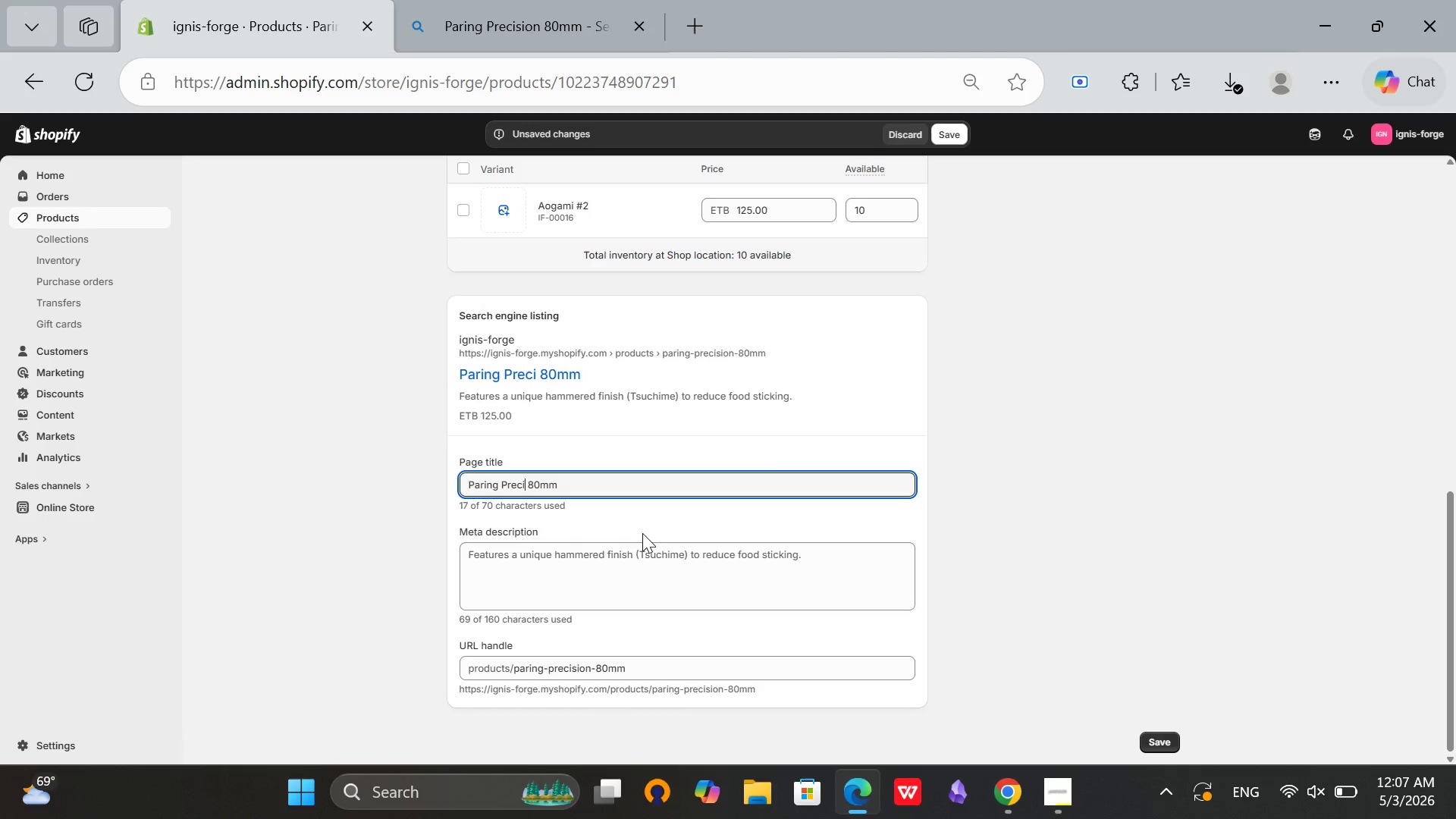 
key(Backspace)
 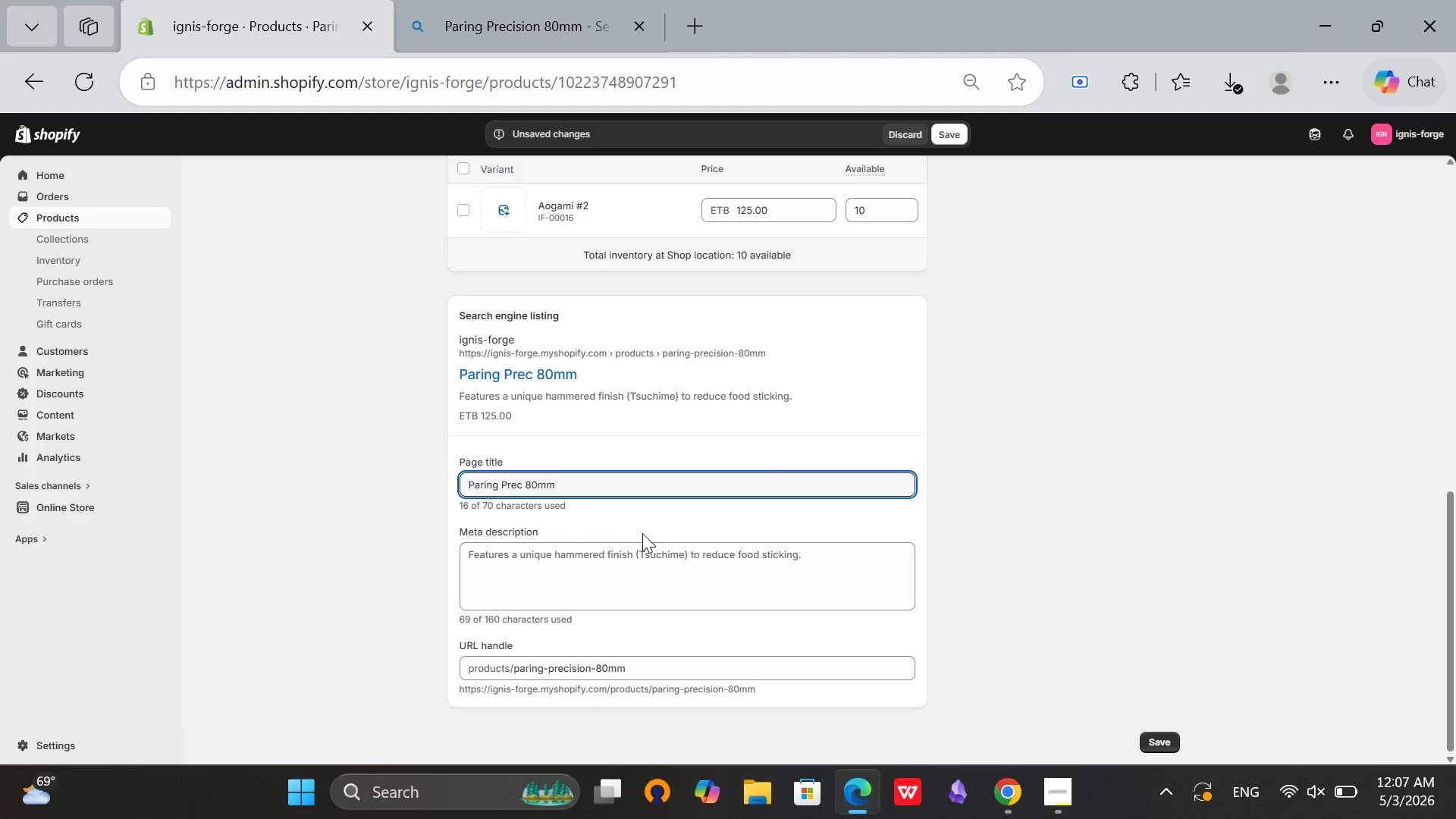 
key(Backspace)
 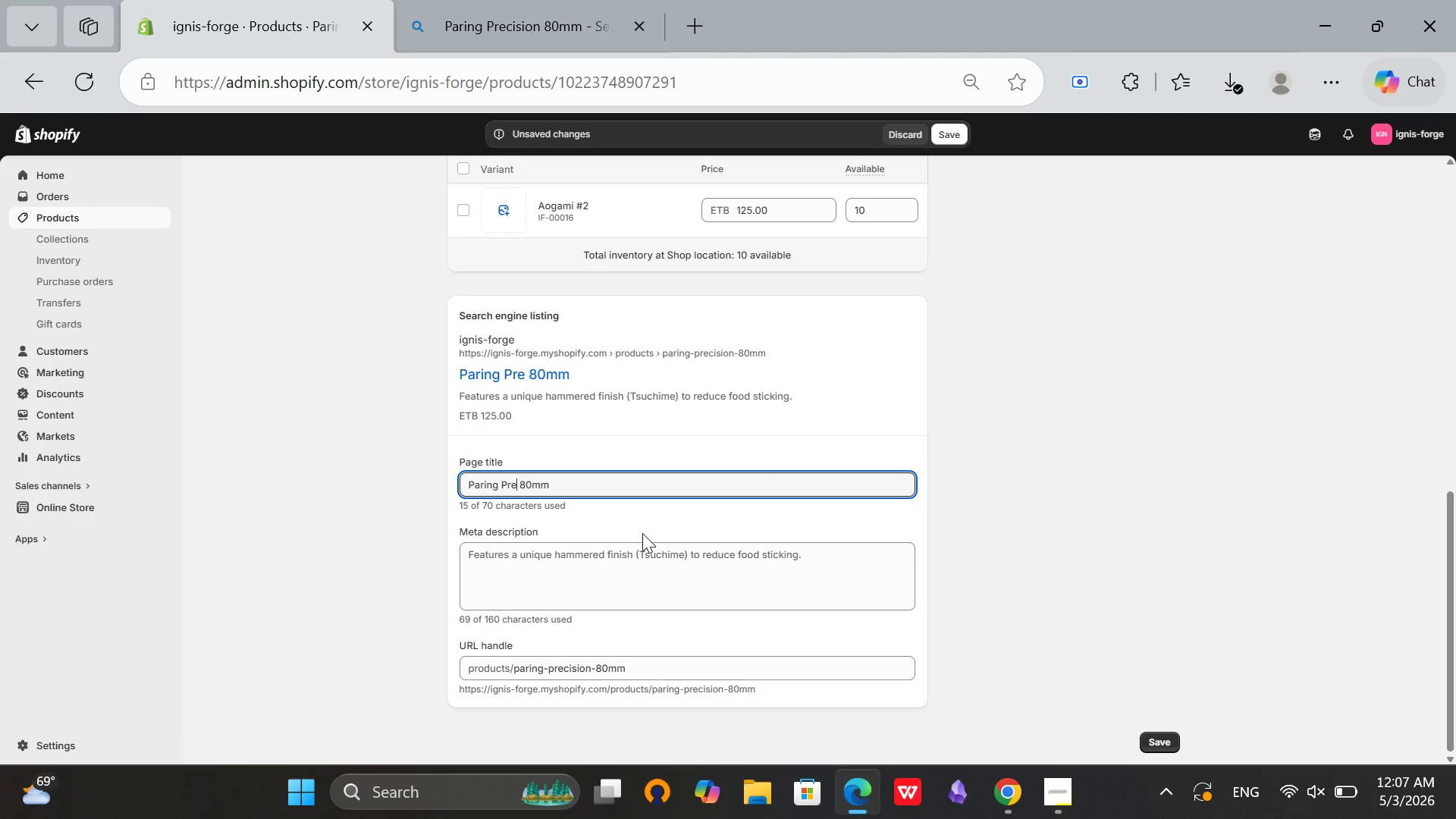 
key(Backspace)
 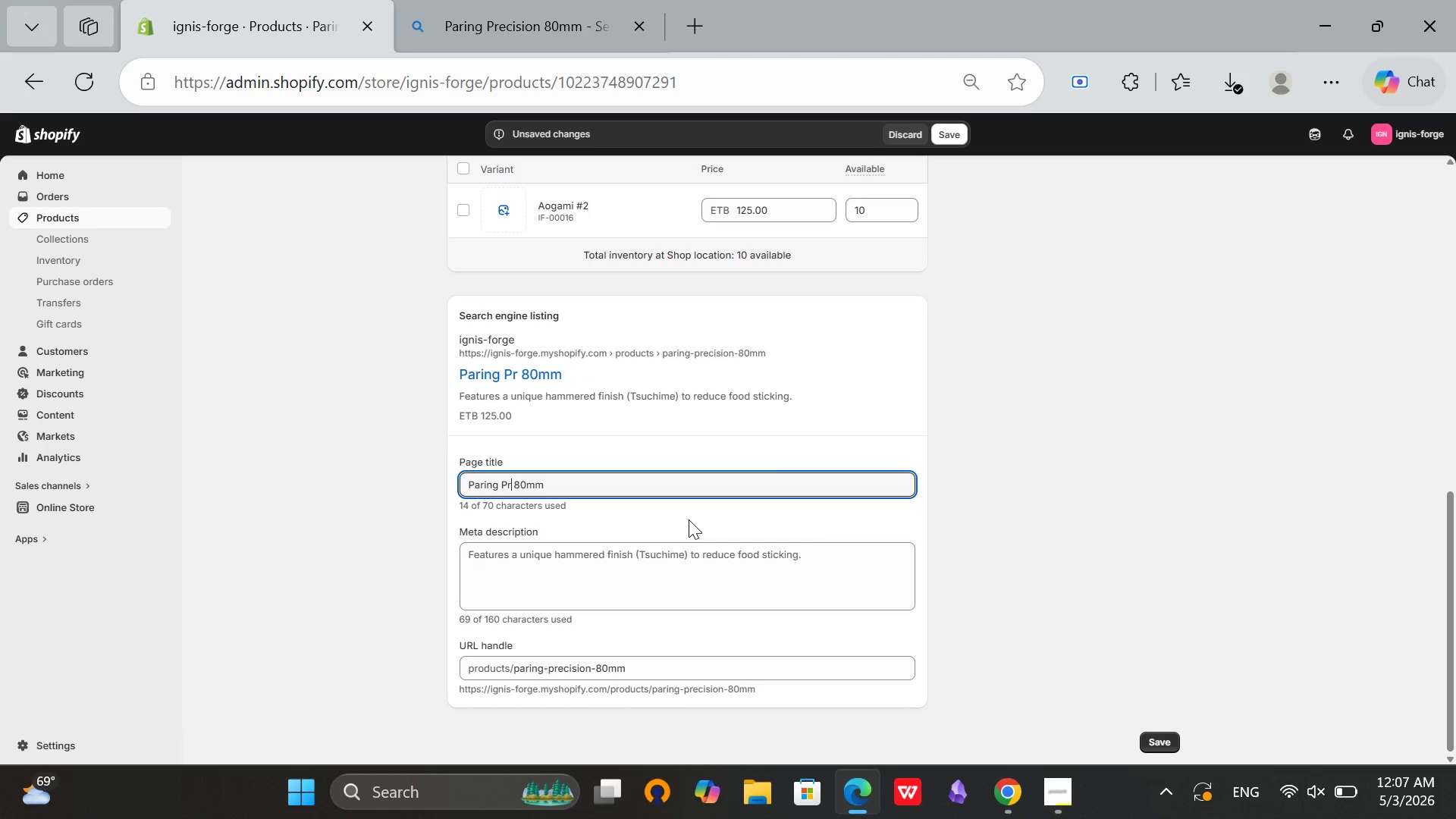 
key(Backspace)
key(Backspace)
type(Knife)
 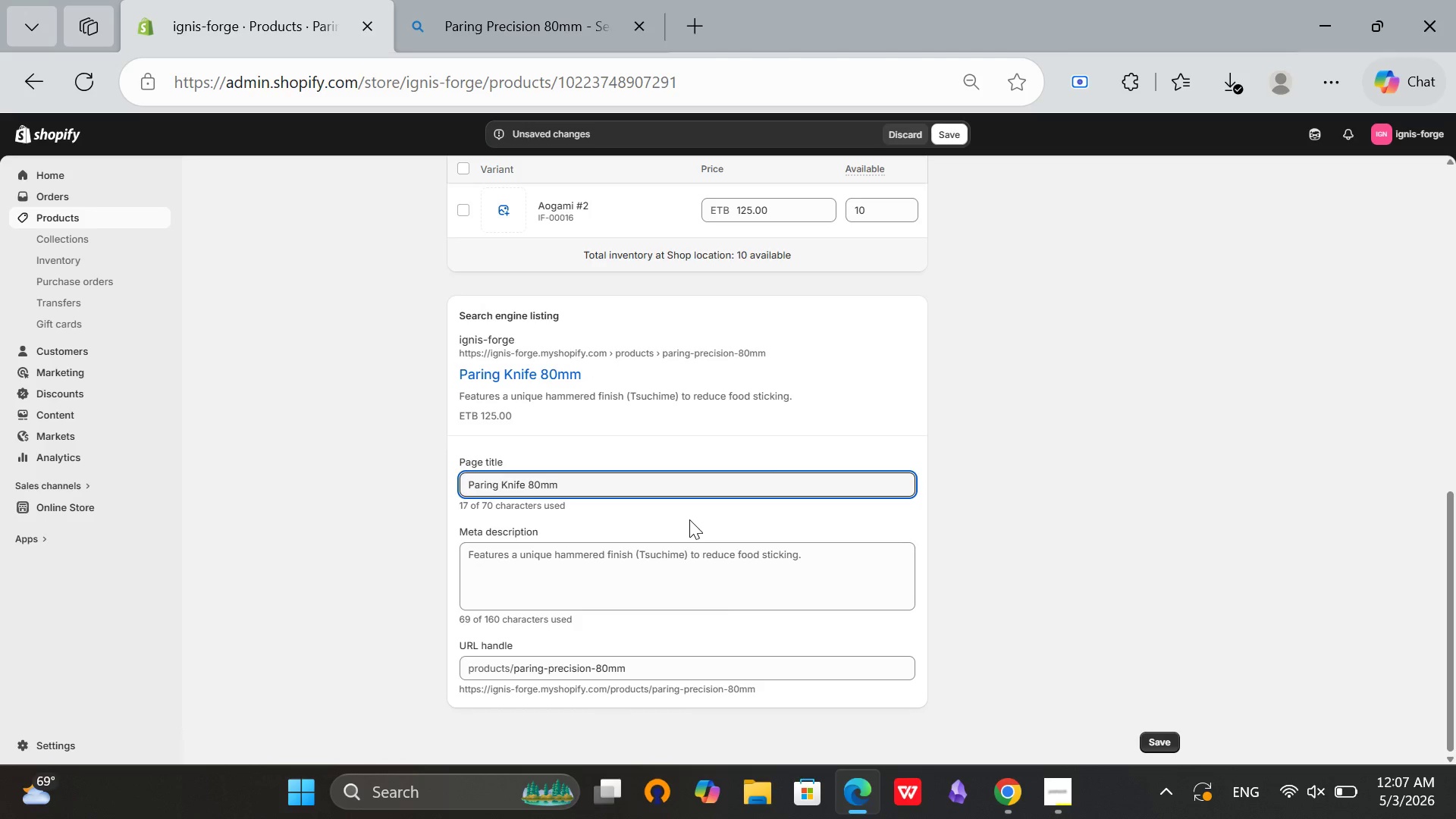 
key(ArrowRight)
 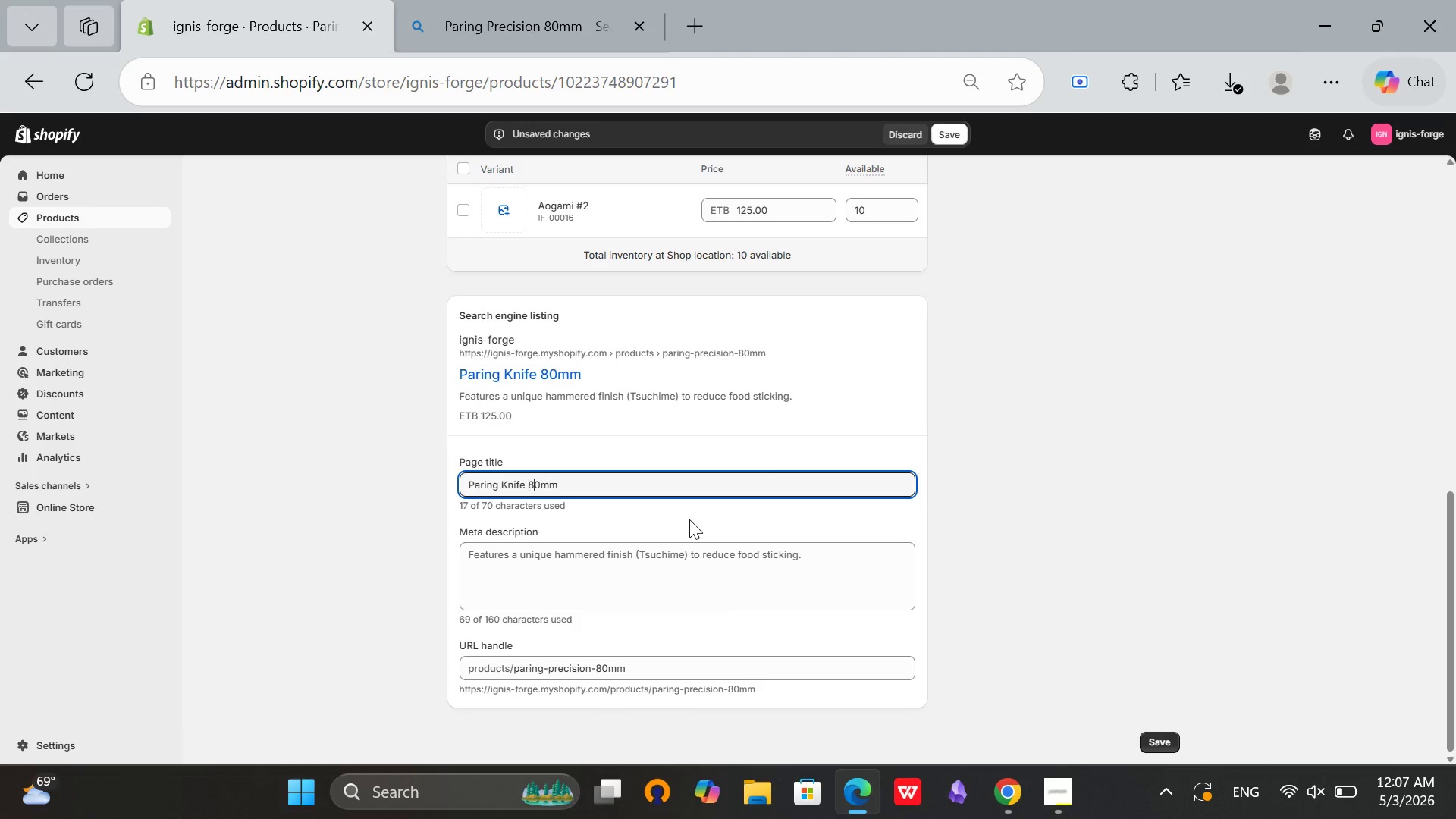 
key(ArrowRight)
 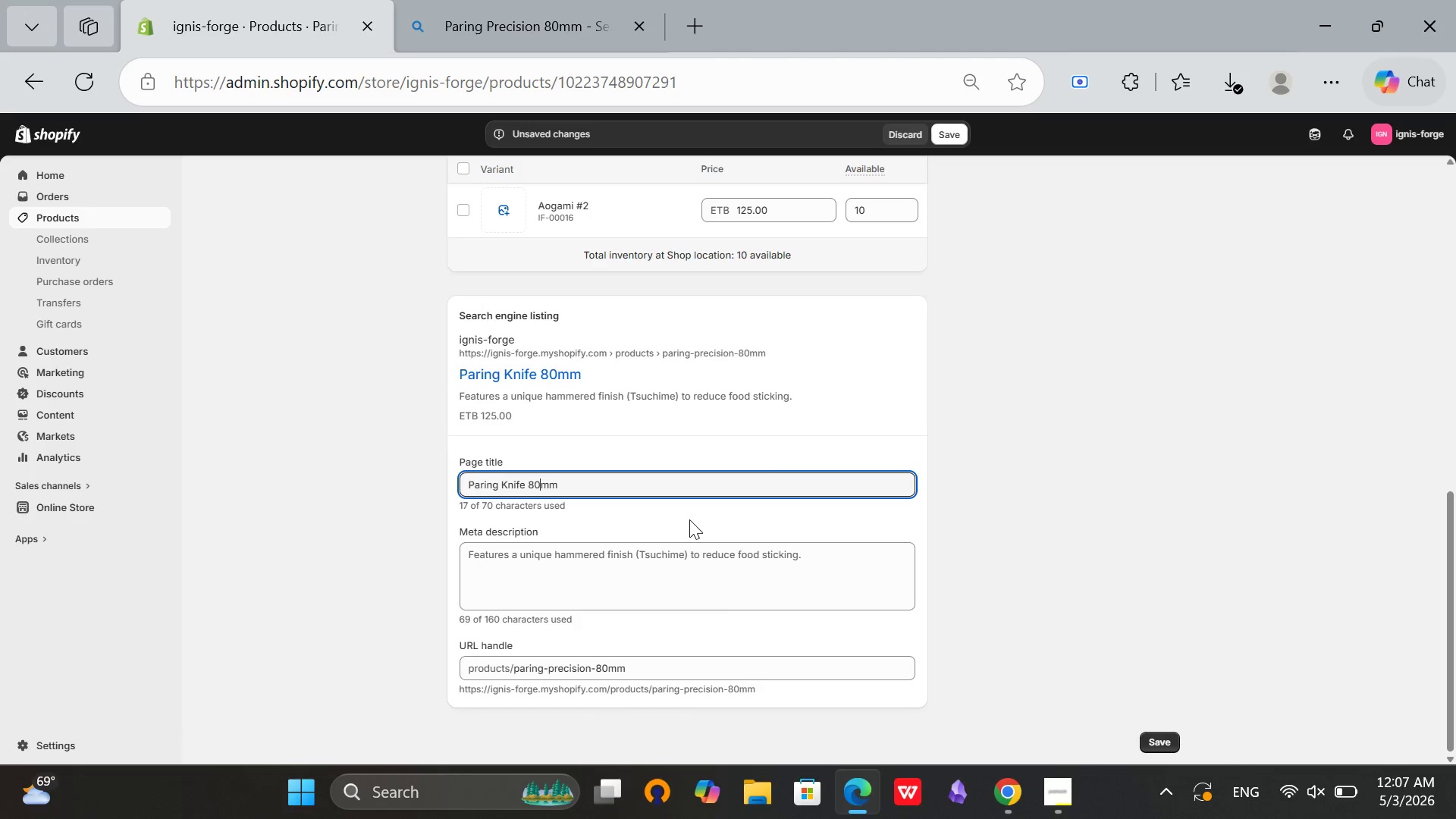 
hold_key(key=ArrowRight, duration=0.61)
 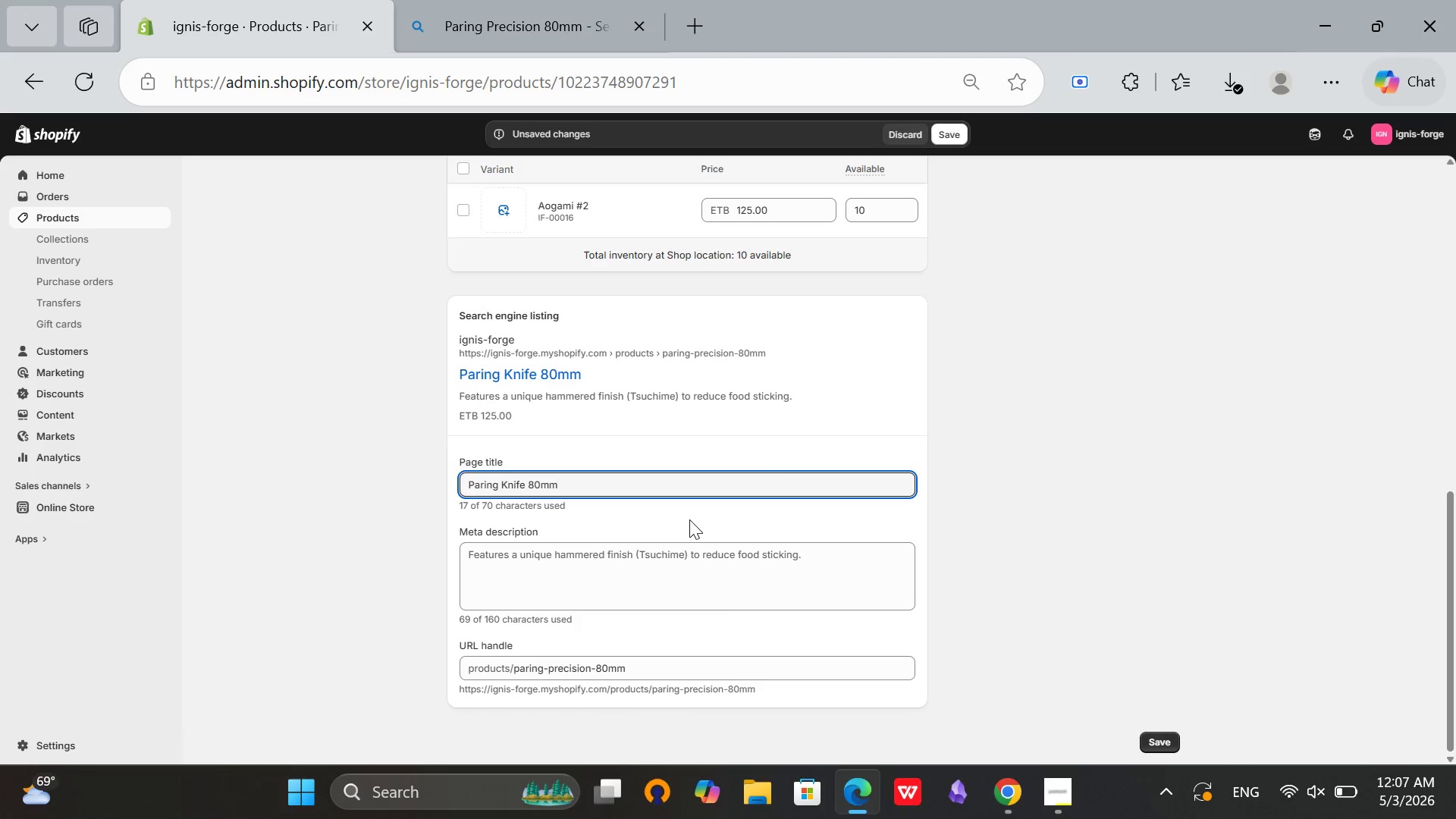 
type( - Precision Peeling & Detail Work)
 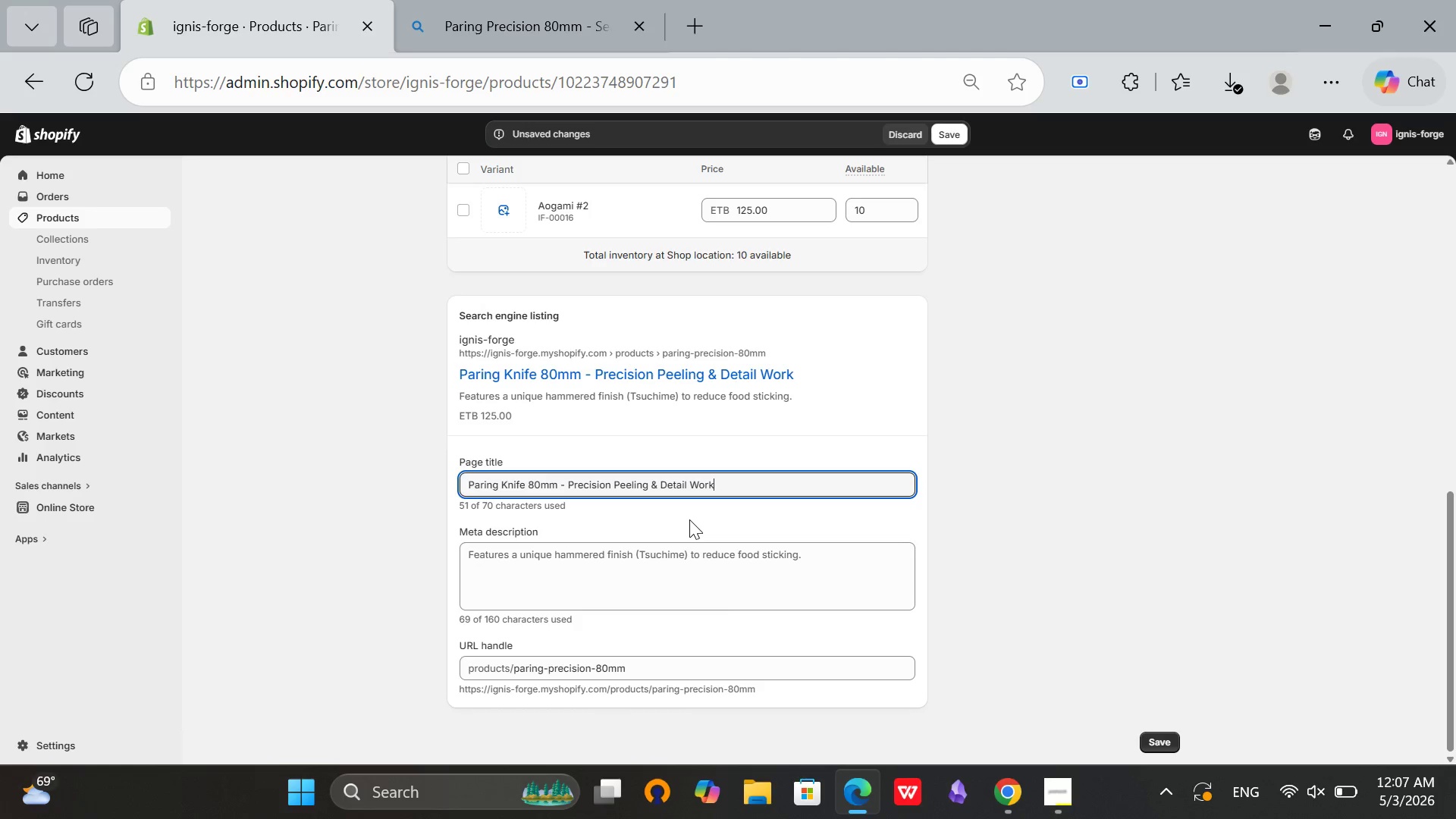 
left_click_drag(start_coordinate=[809, 556], to_coordinate=[488, 564])
 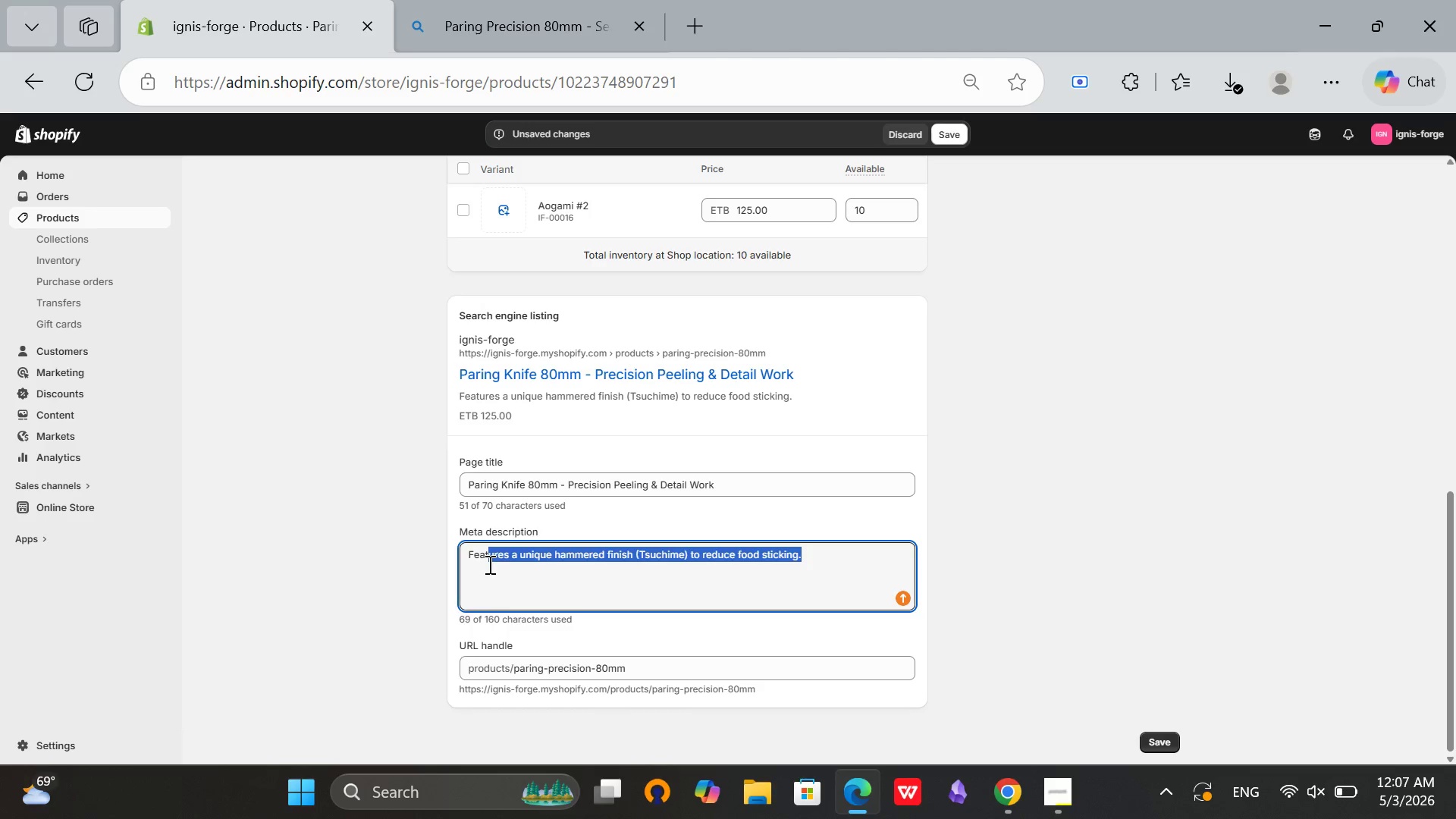 
key(Backspace)
 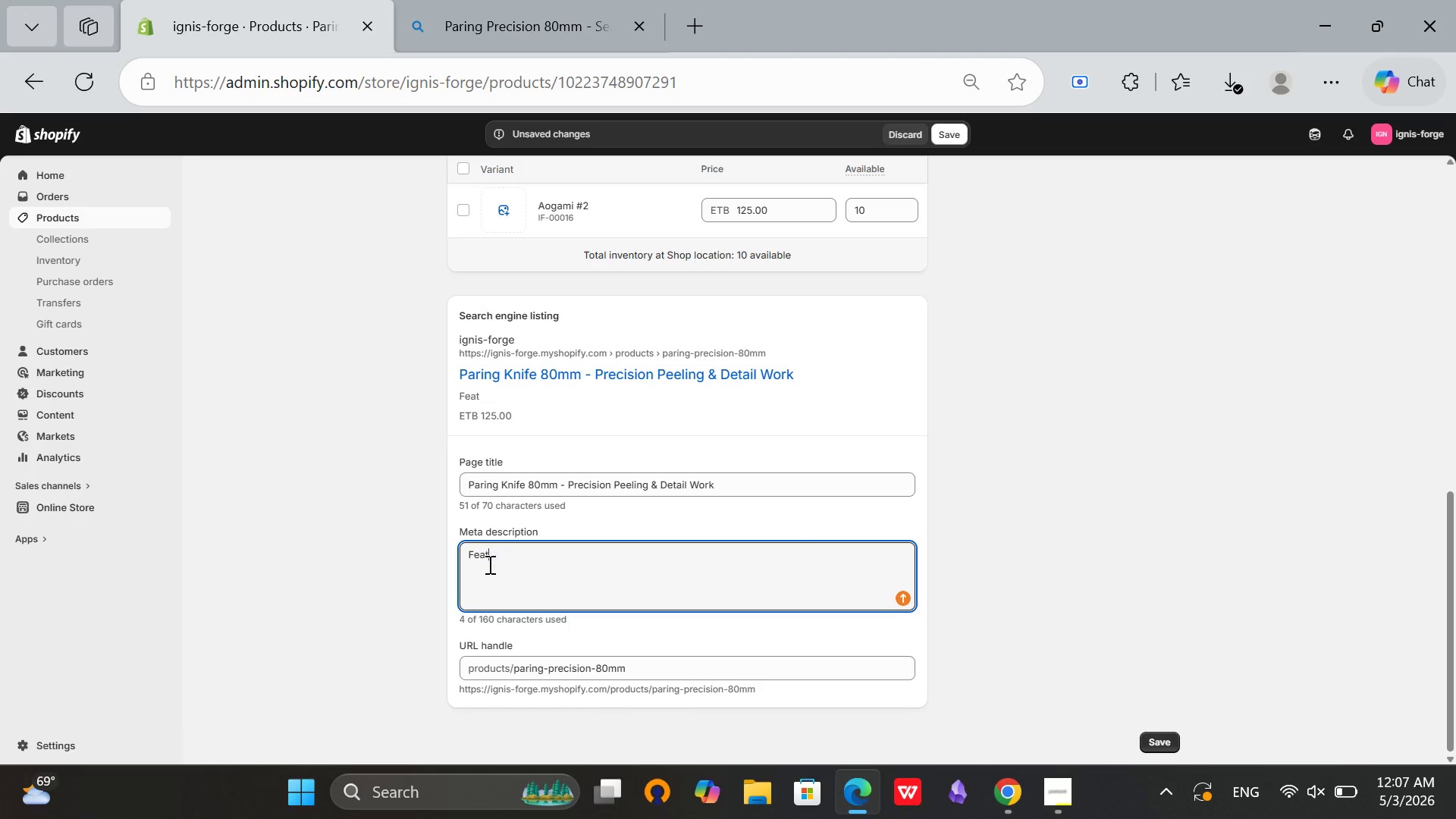 
key(Backspace)
 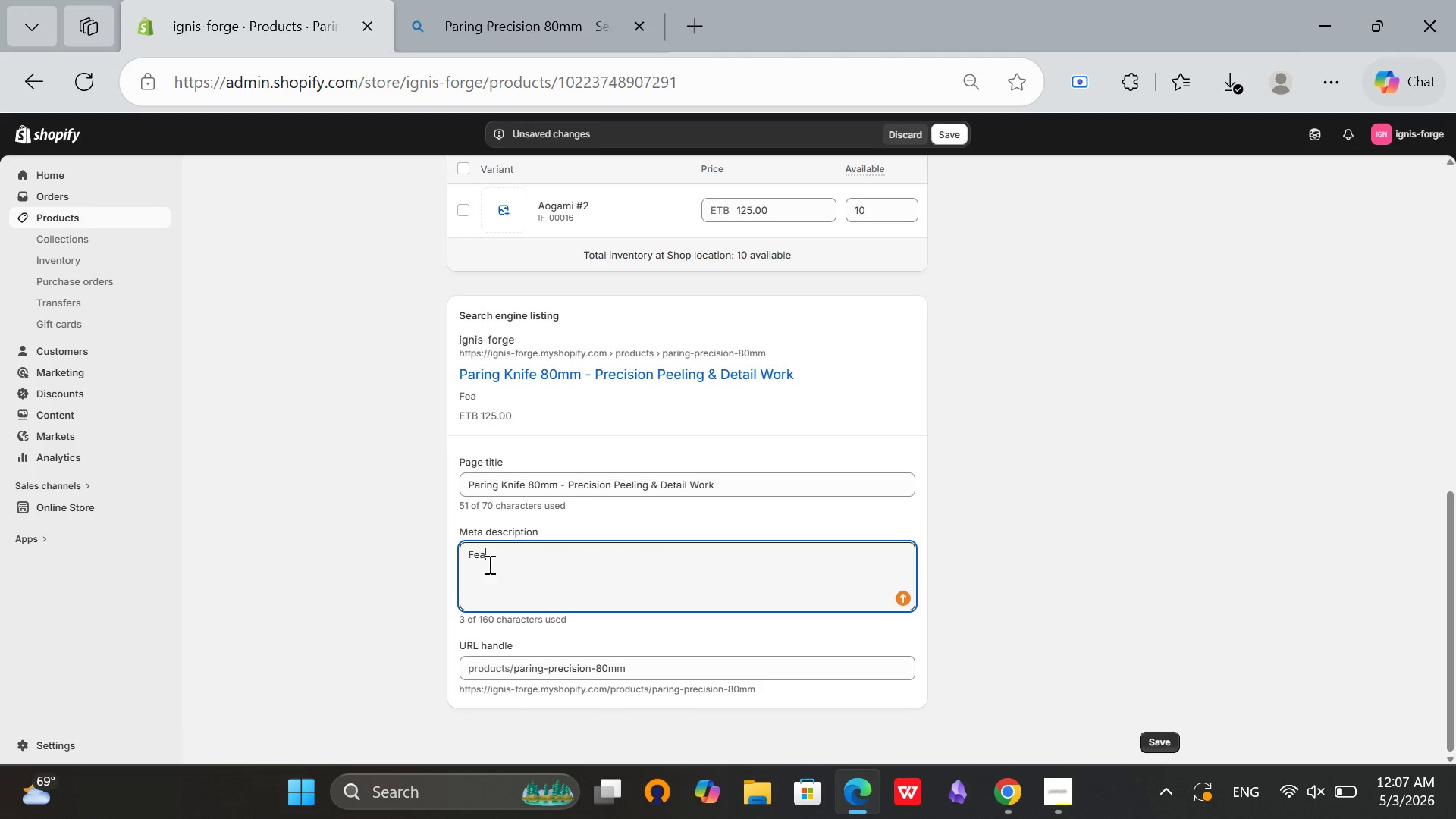 
key(Backspace)
 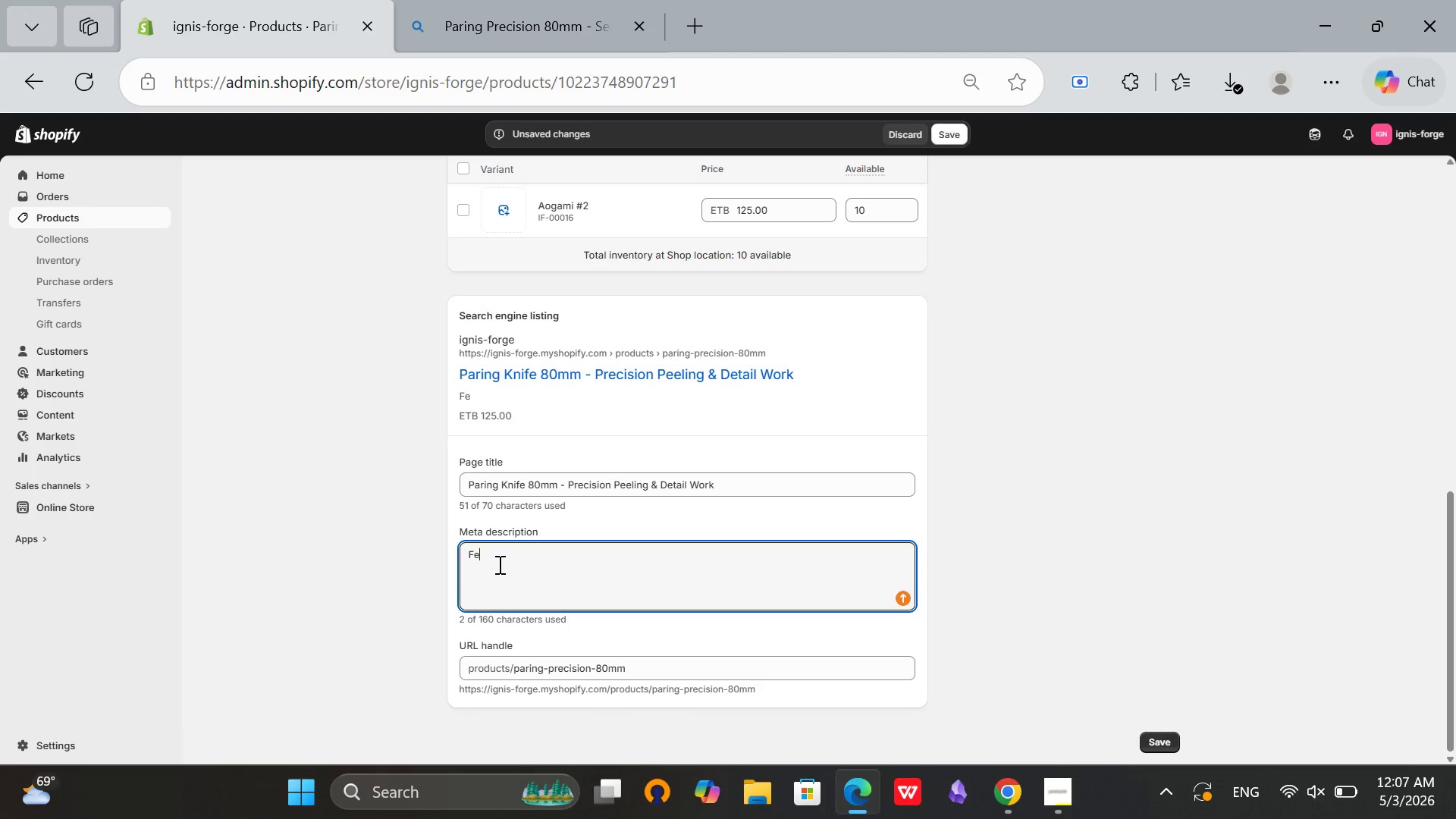 
key(Backspace)
 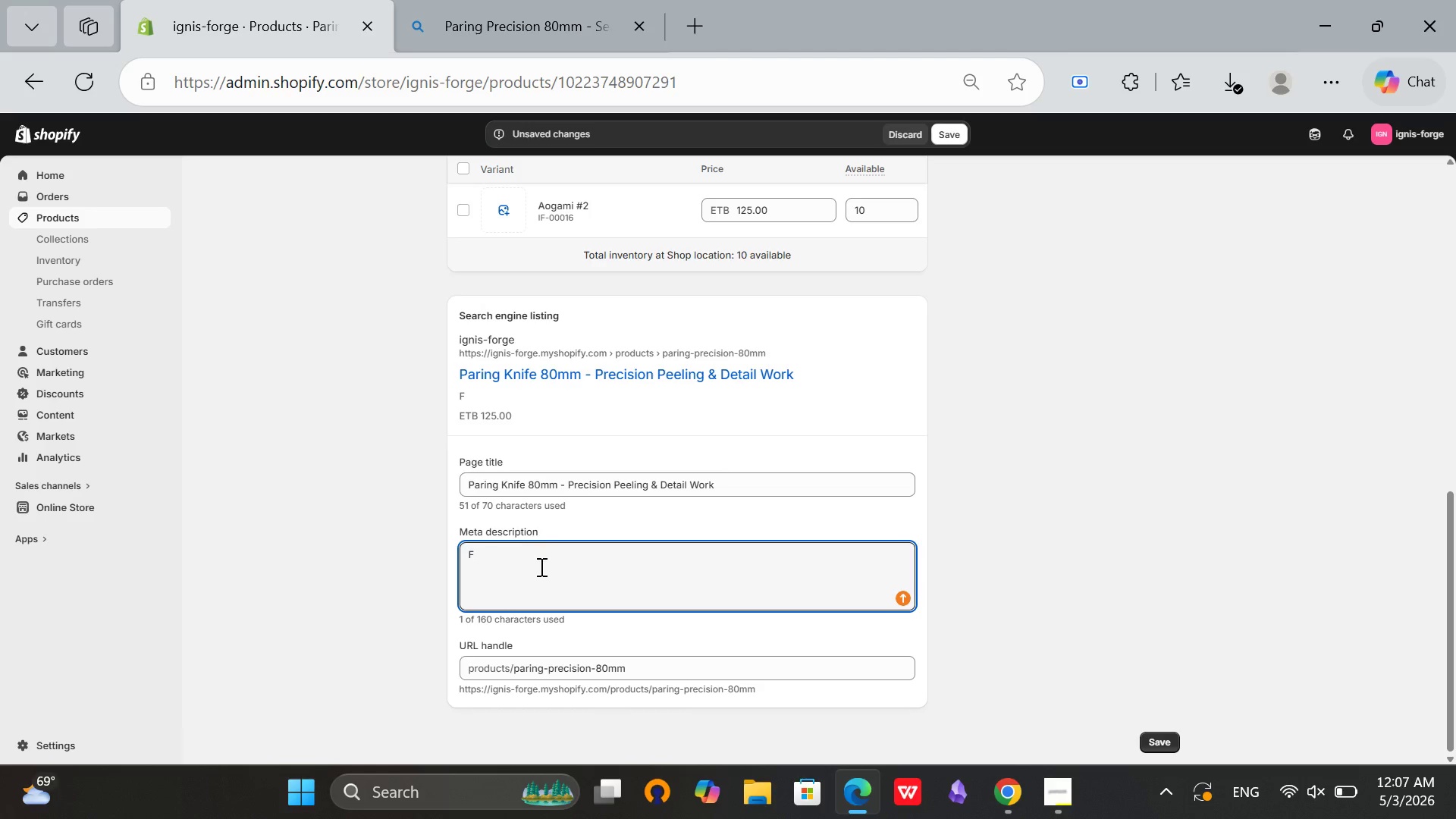 
key(Backspace)
 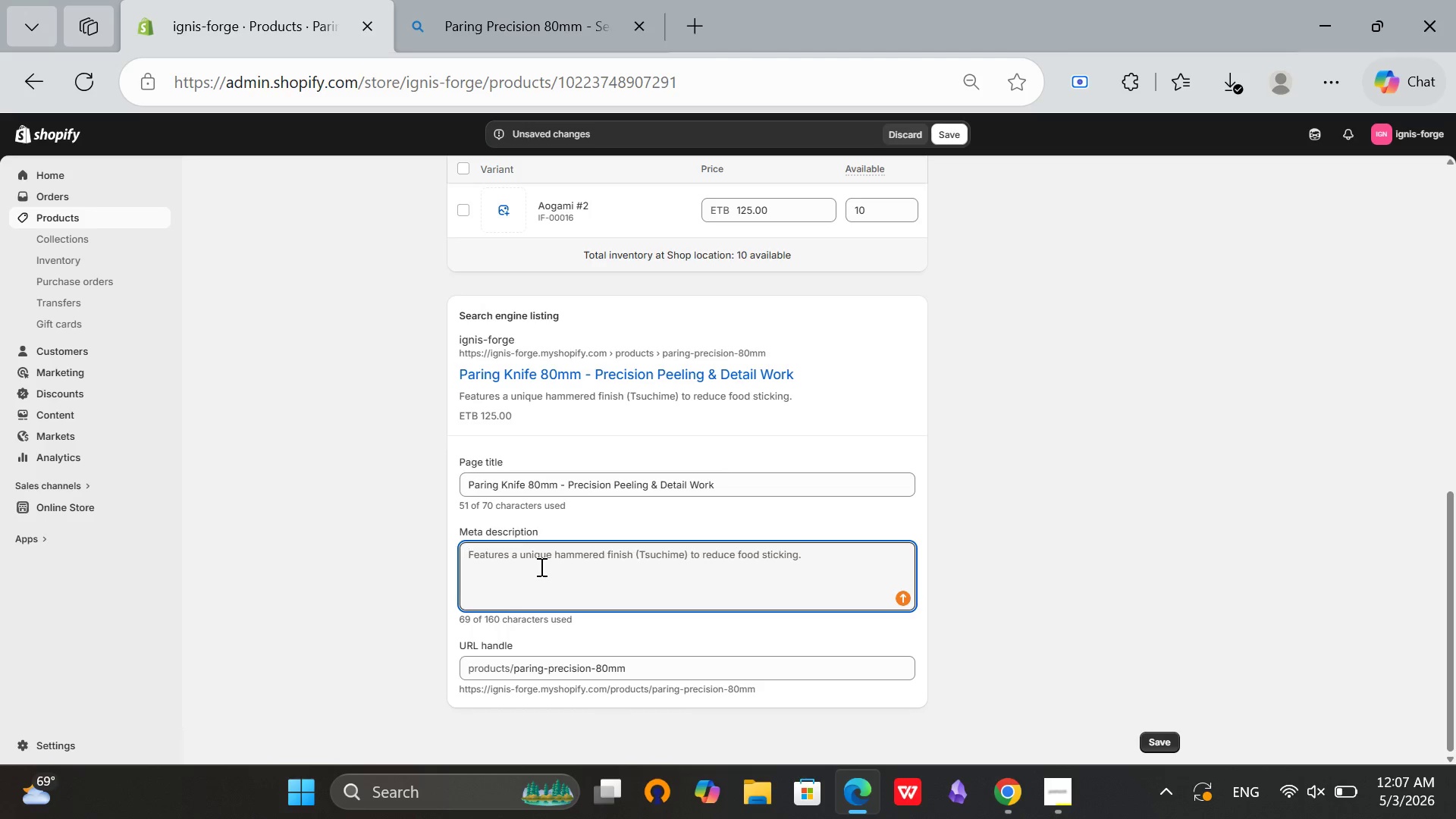 
type(Compact 80mm par)
key(Backspace)
 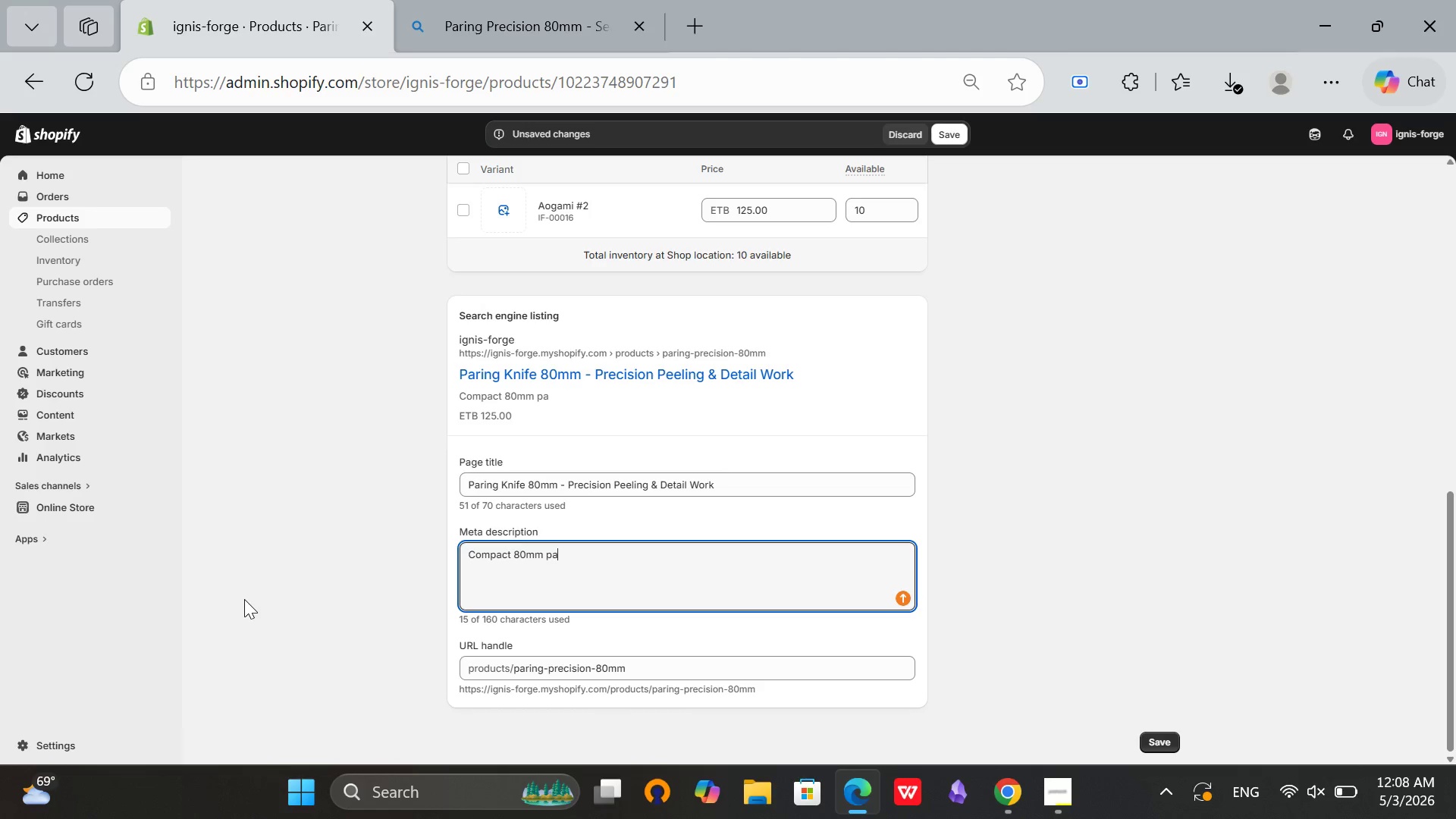 
type(ring knfe for peeling, trimming, and fine detail wok)
key(Backspace)
type(rk. Sharp, lightweight, and easy to contri)
key(Backspace)
type(ol.)
 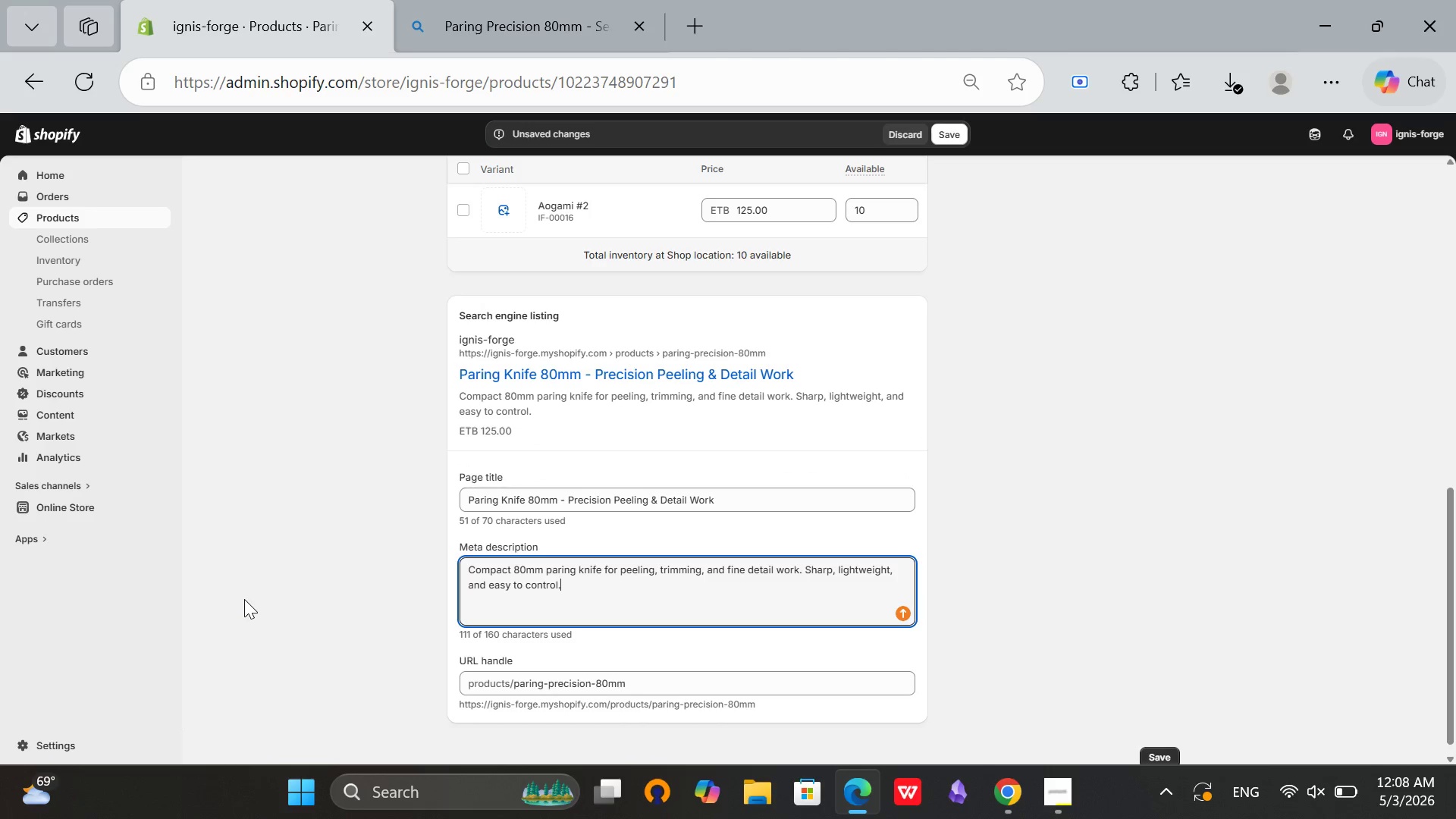 
scroll: coordinate [629, 512], scroll_direction: up, amount: 6.0
 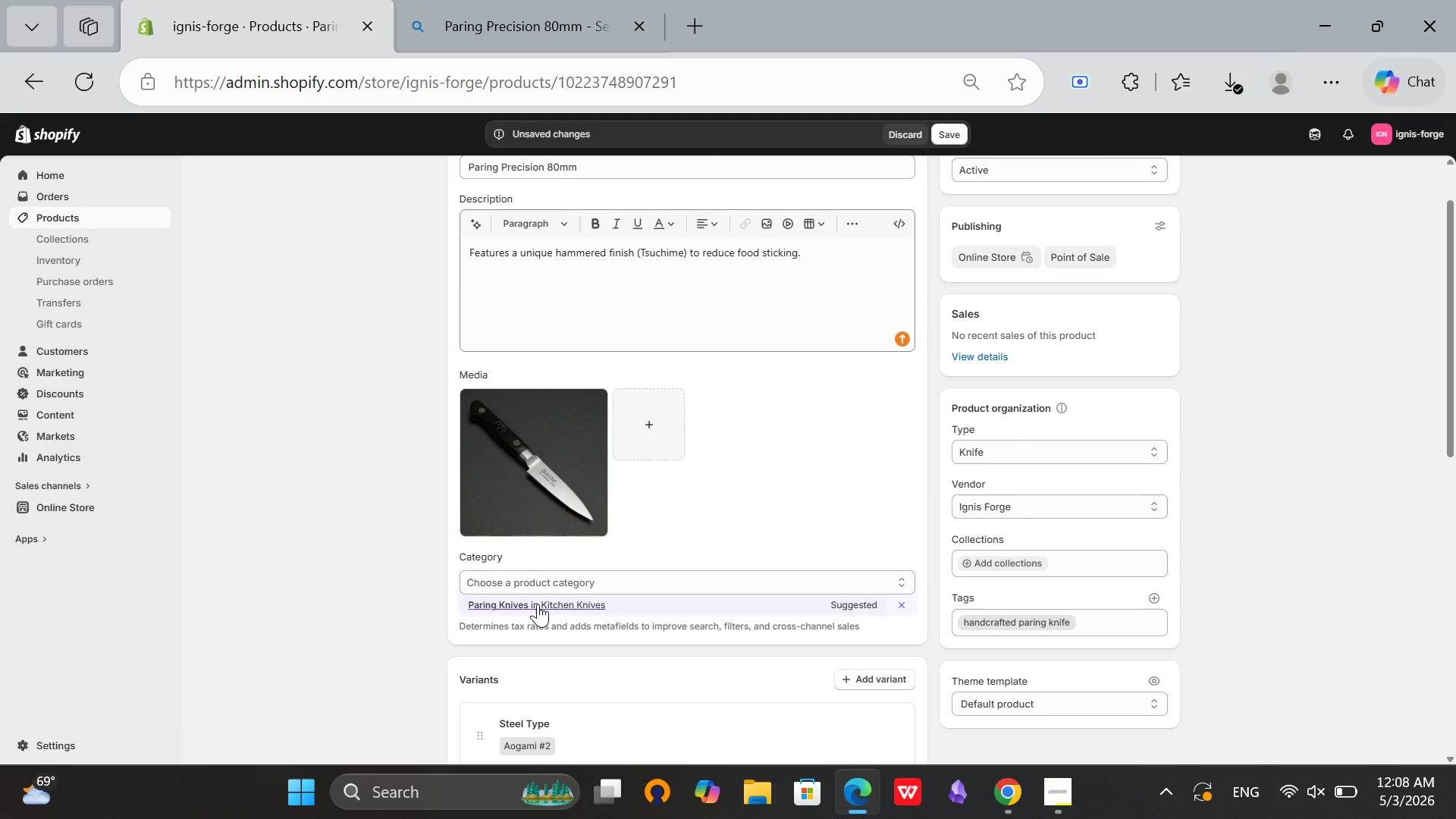 
double_click([538, 604])
 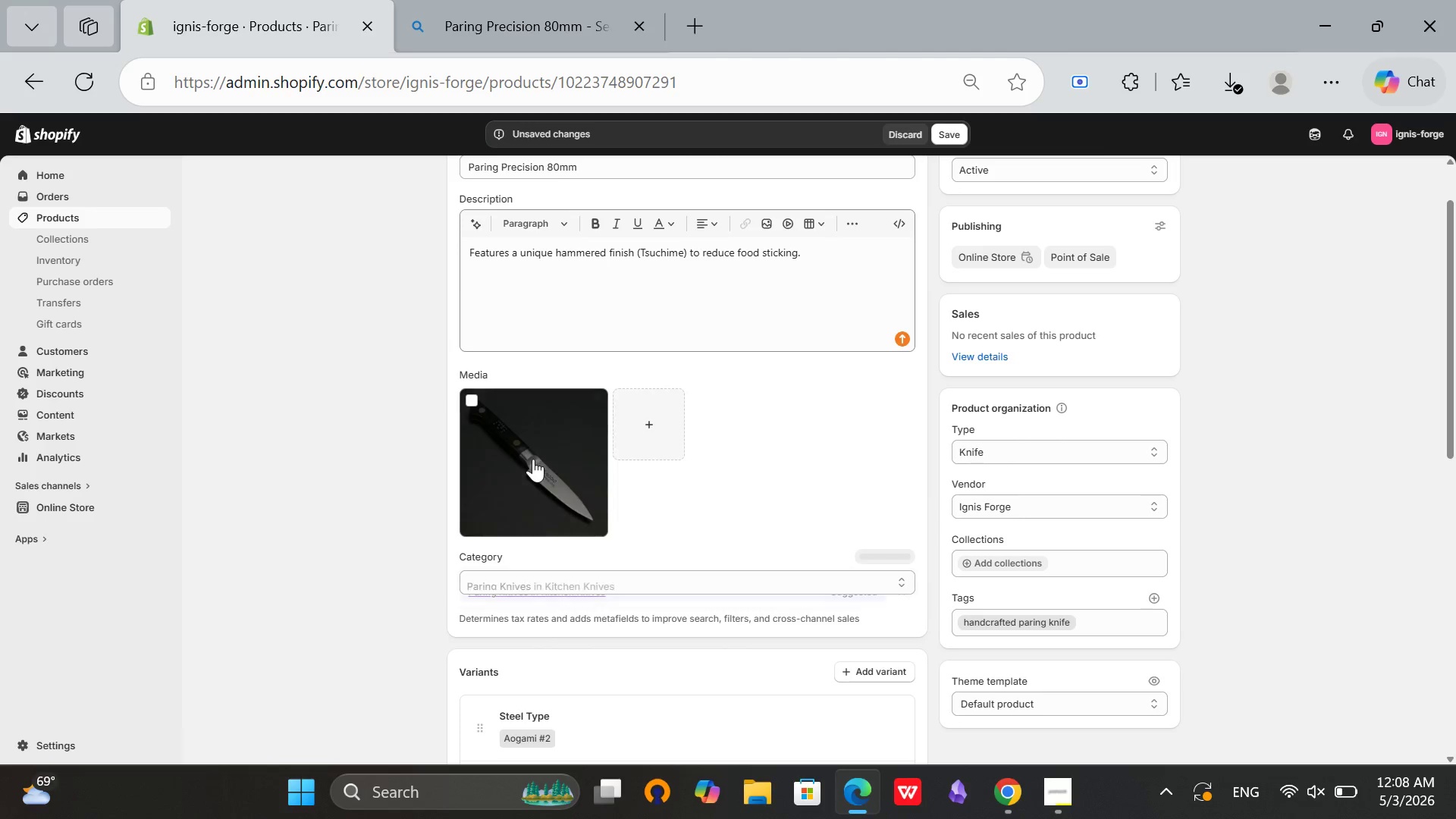 
left_click([533, 459])
 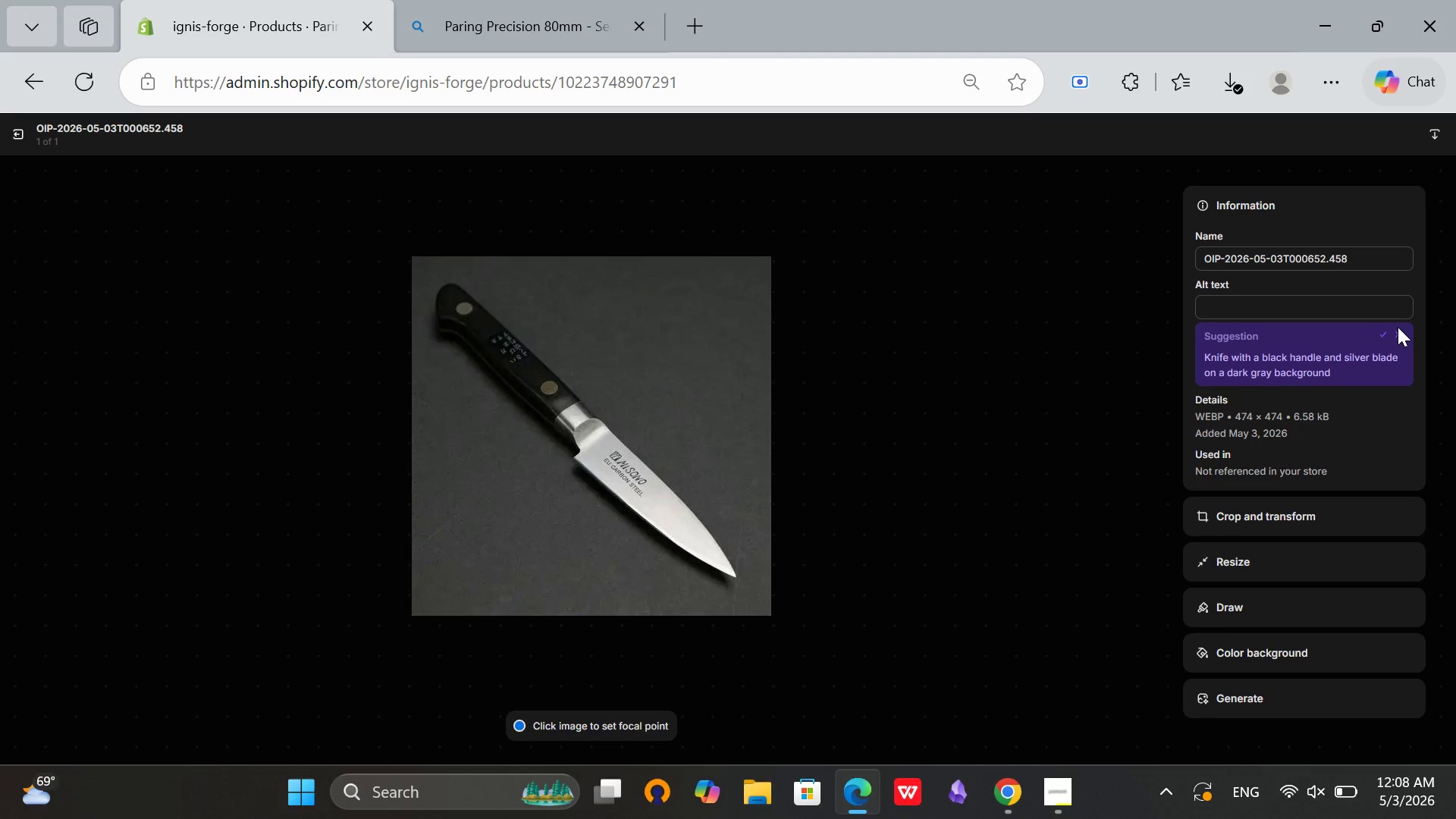 
left_click([1382, 337])
 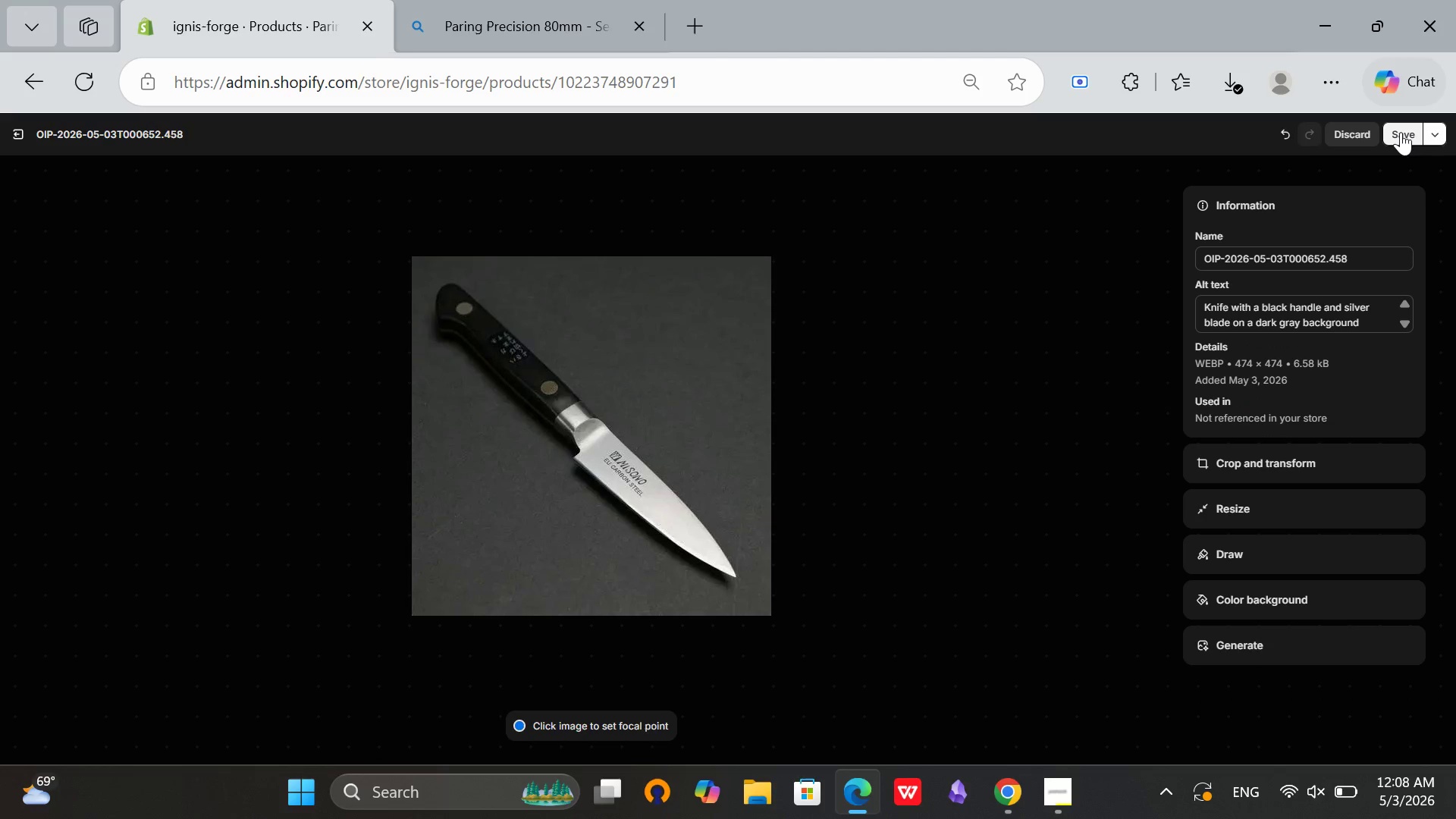 
left_click([1401, 132])
 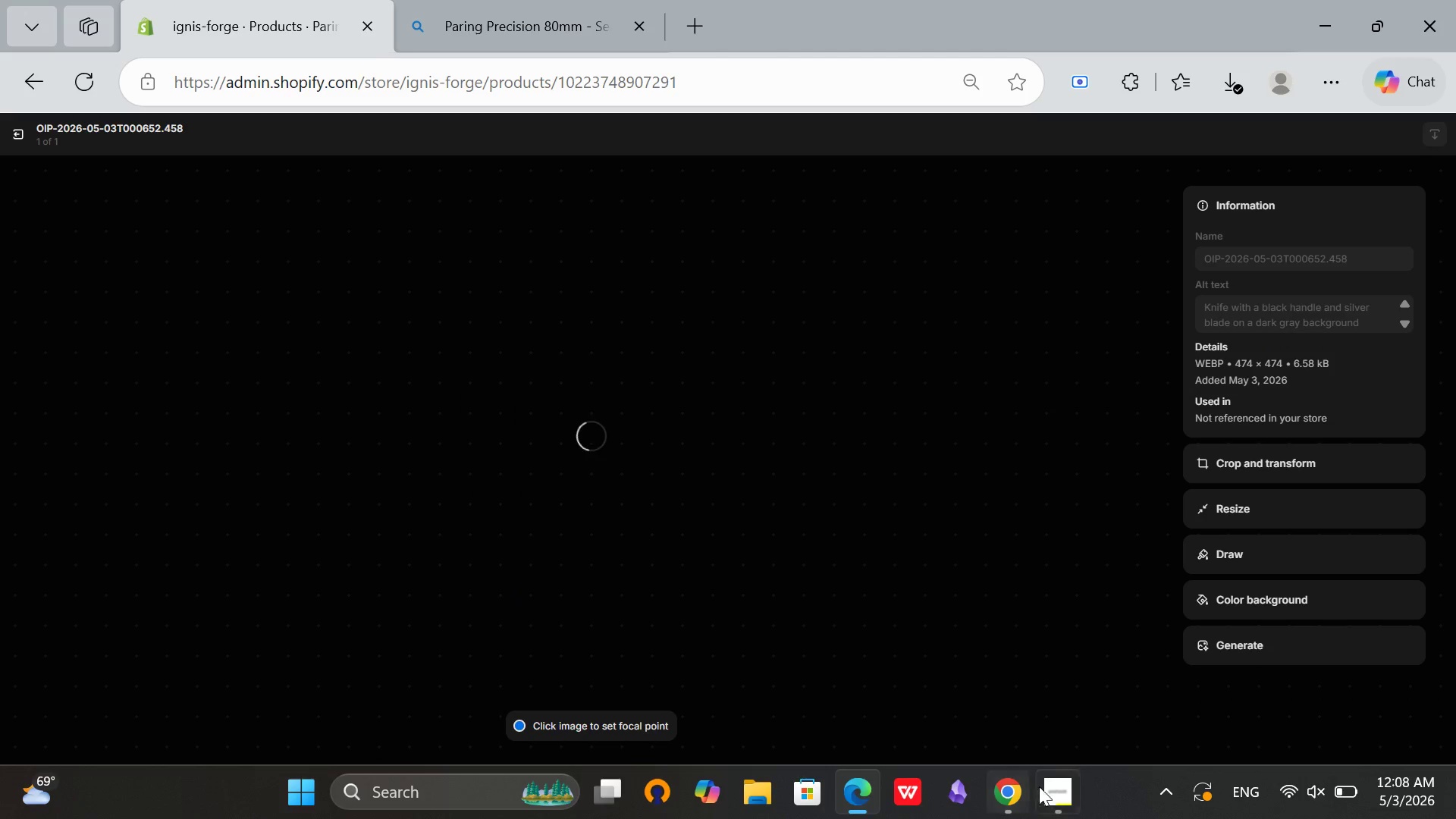 
left_click([1052, 789])